 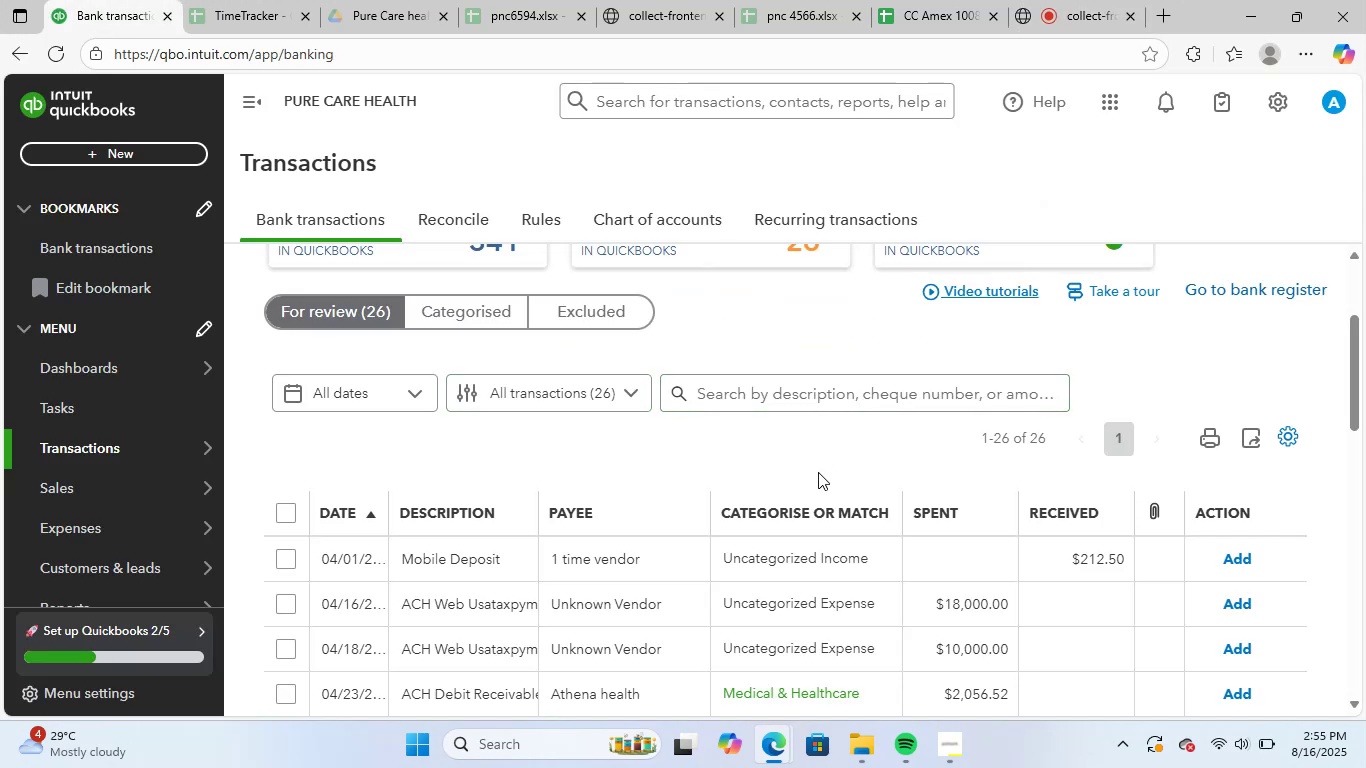 
scroll: coordinate [881, 629], scroll_direction: down, amount: 1.0
 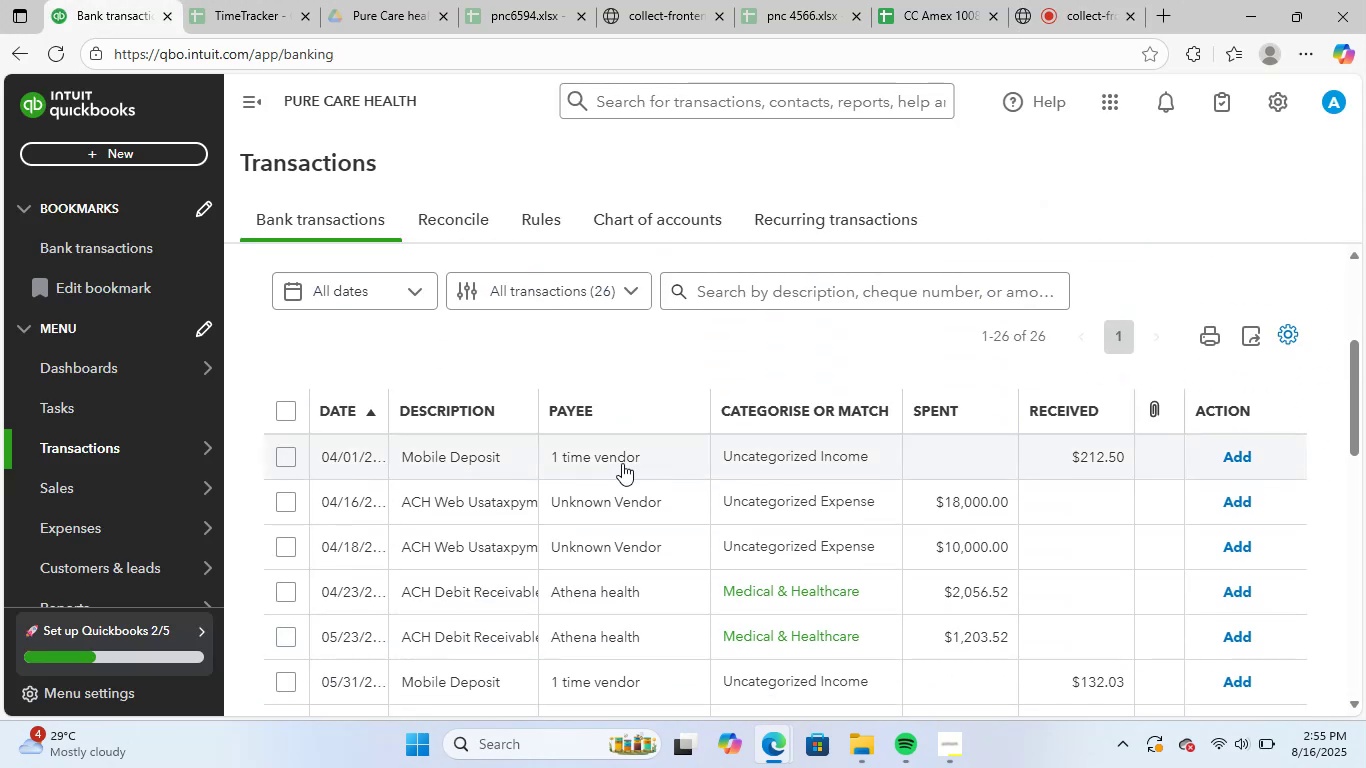 
left_click([606, 450])
 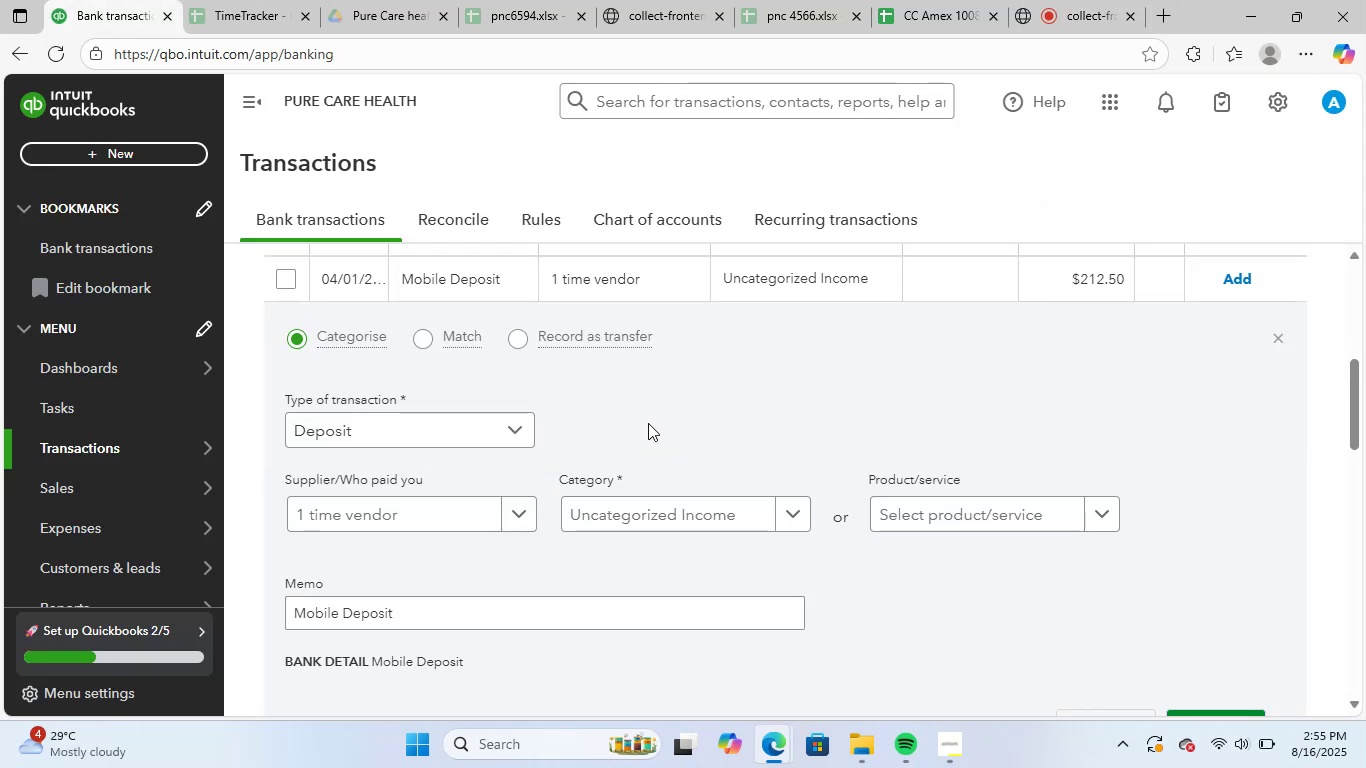 
scroll: coordinate [1233, 513], scroll_direction: down, amount: 1.0
 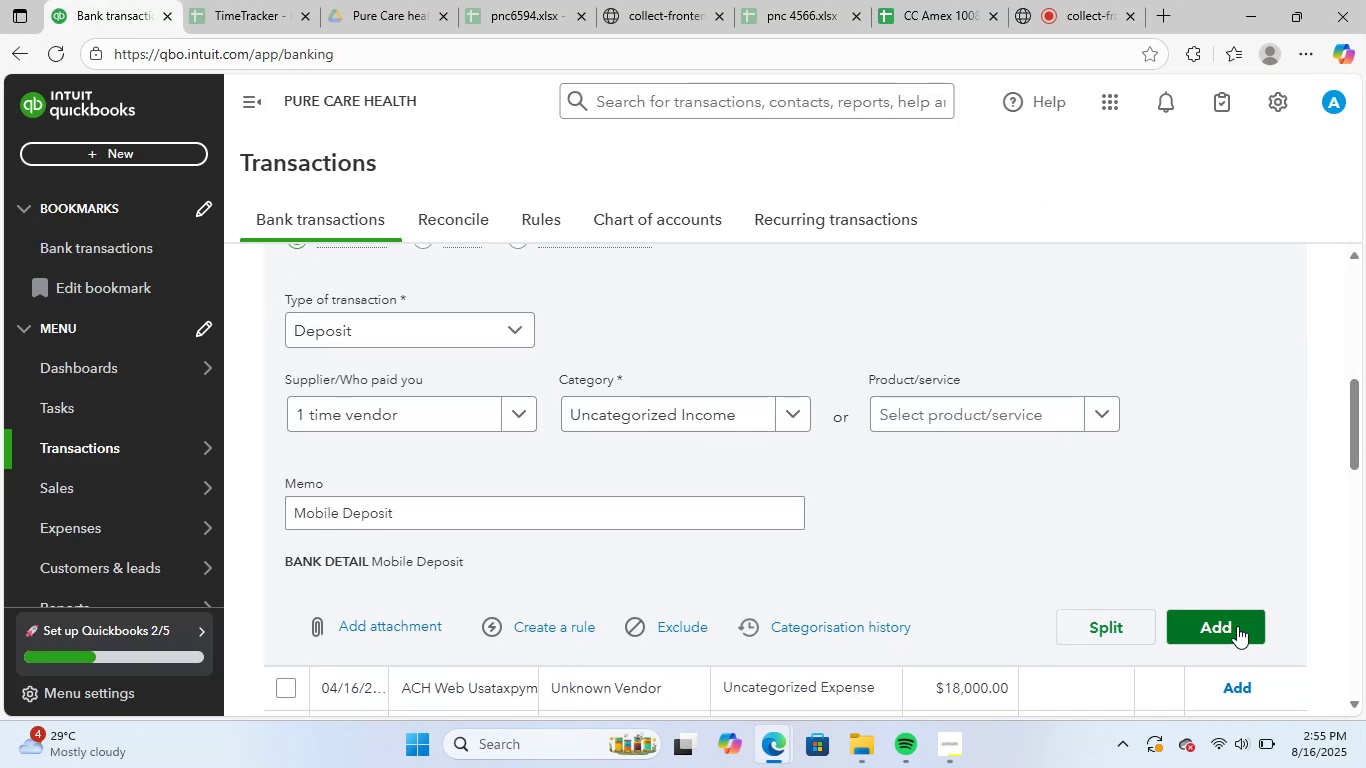 
left_click([1236, 619])
 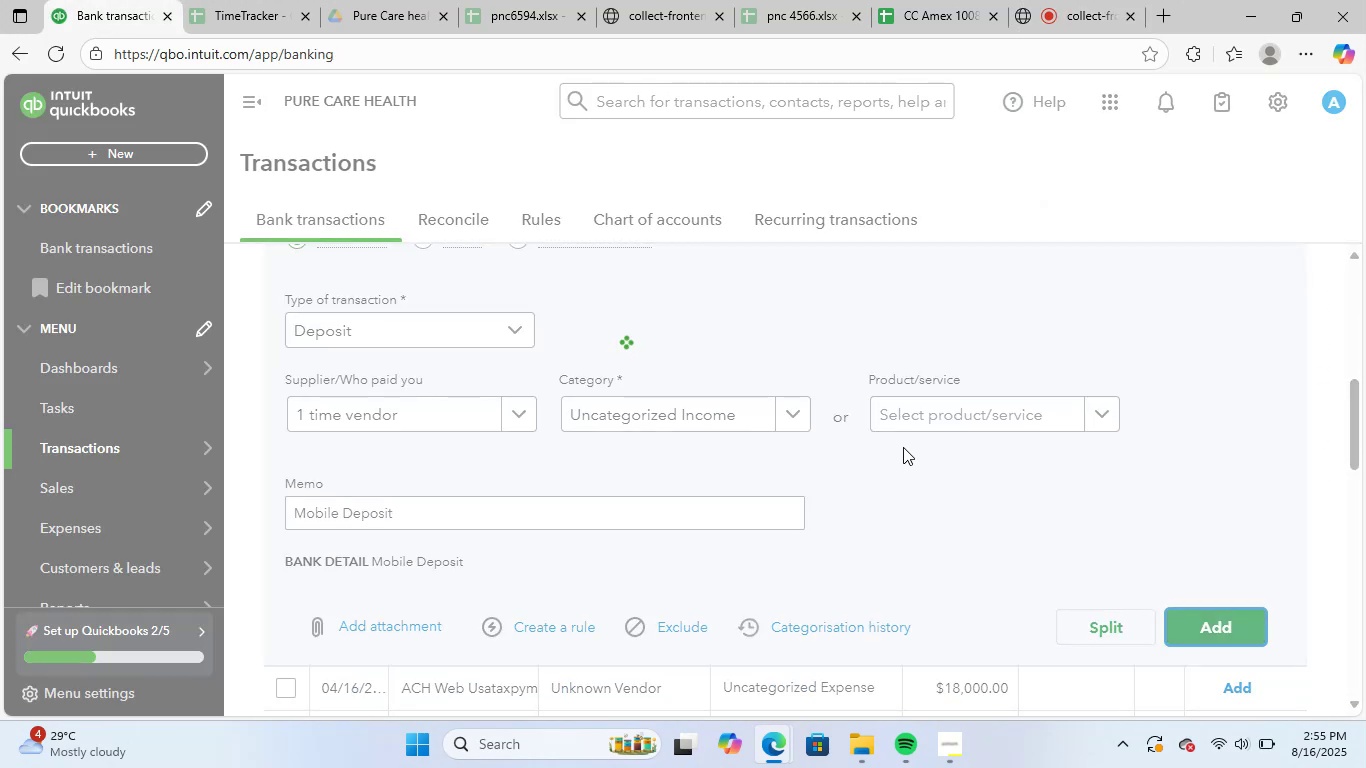 
scroll: coordinate [822, 447], scroll_direction: up, amount: 2.0
 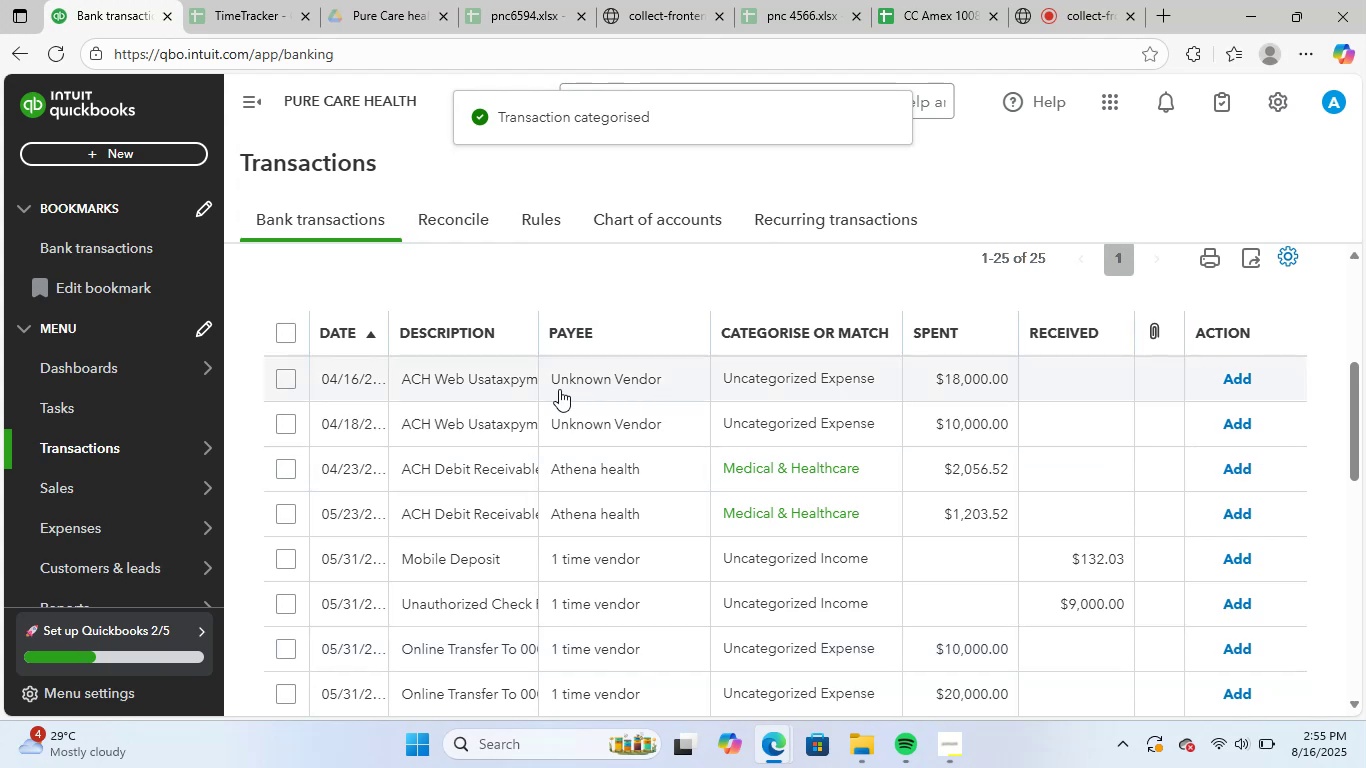 
left_click([534, 383])
 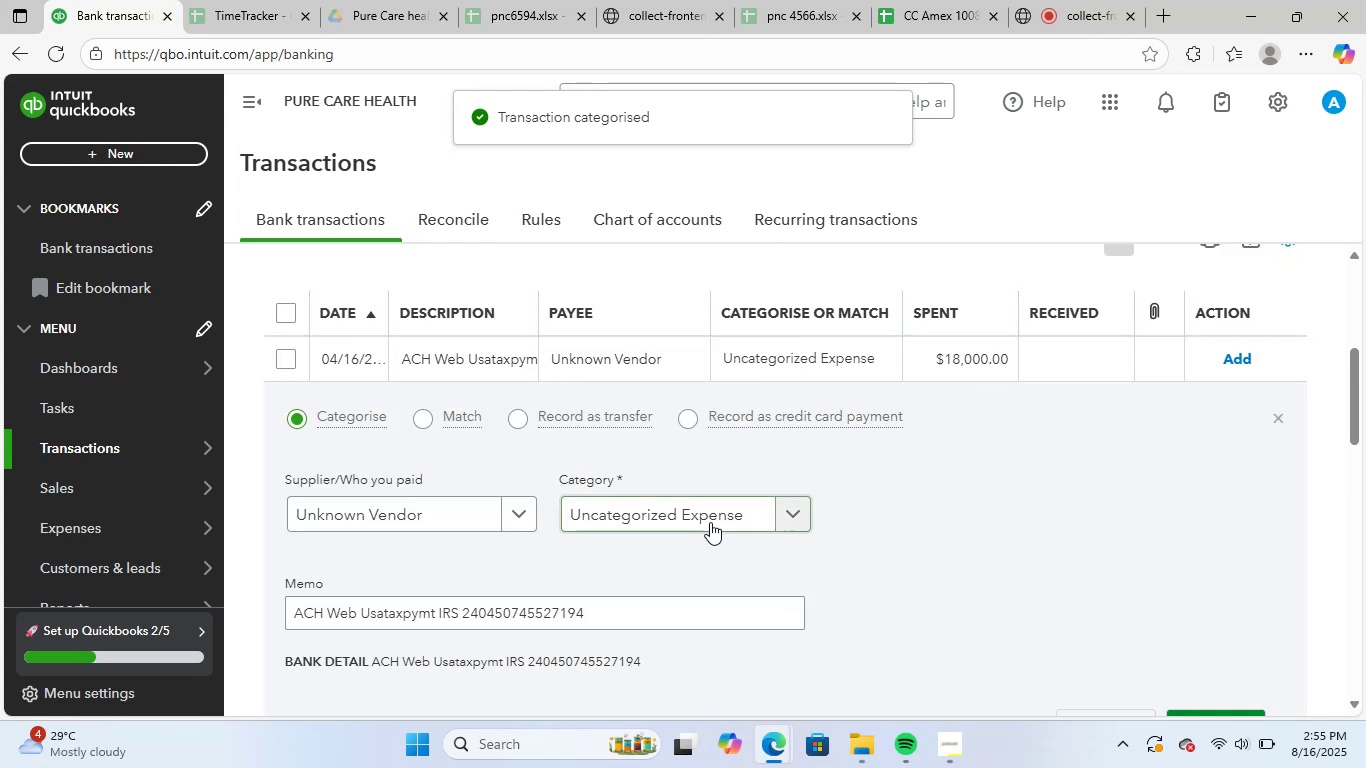 
left_click([710, 520])
 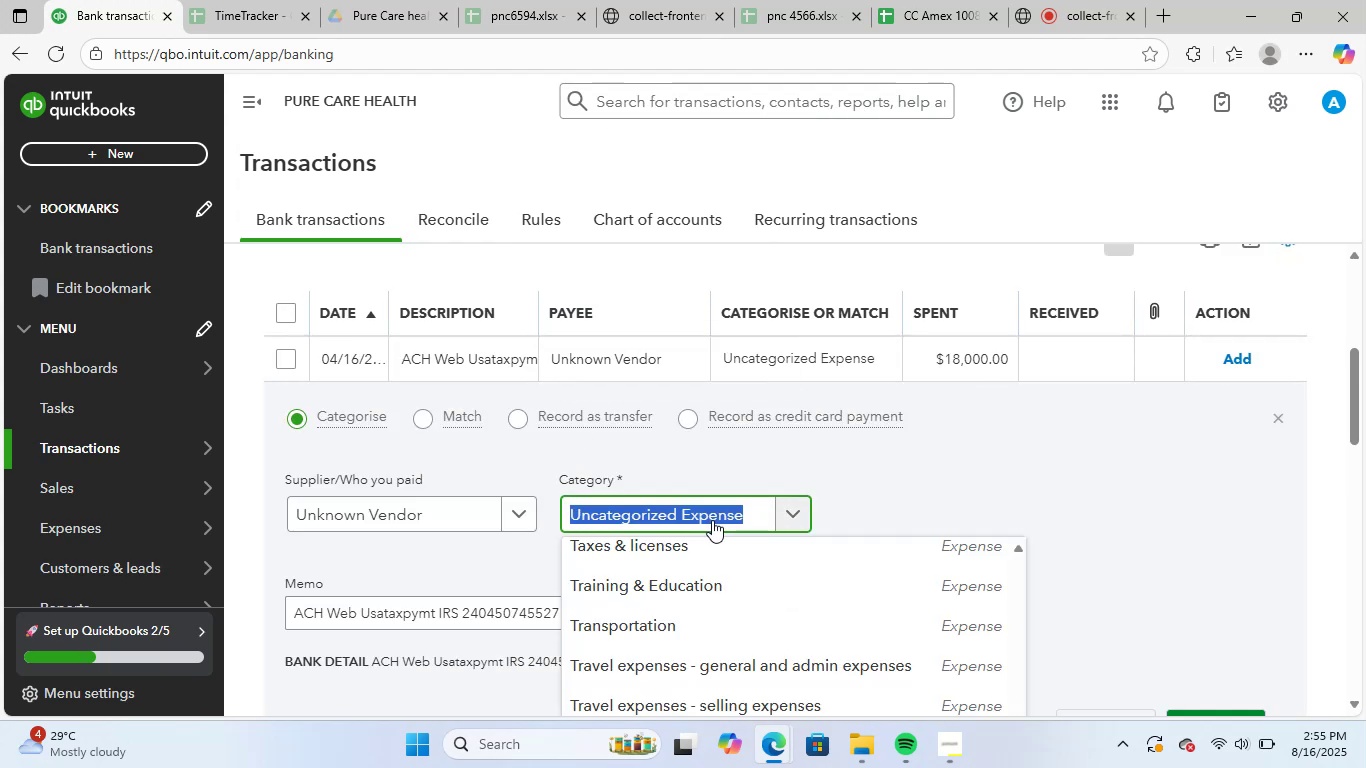 
type(tax)
 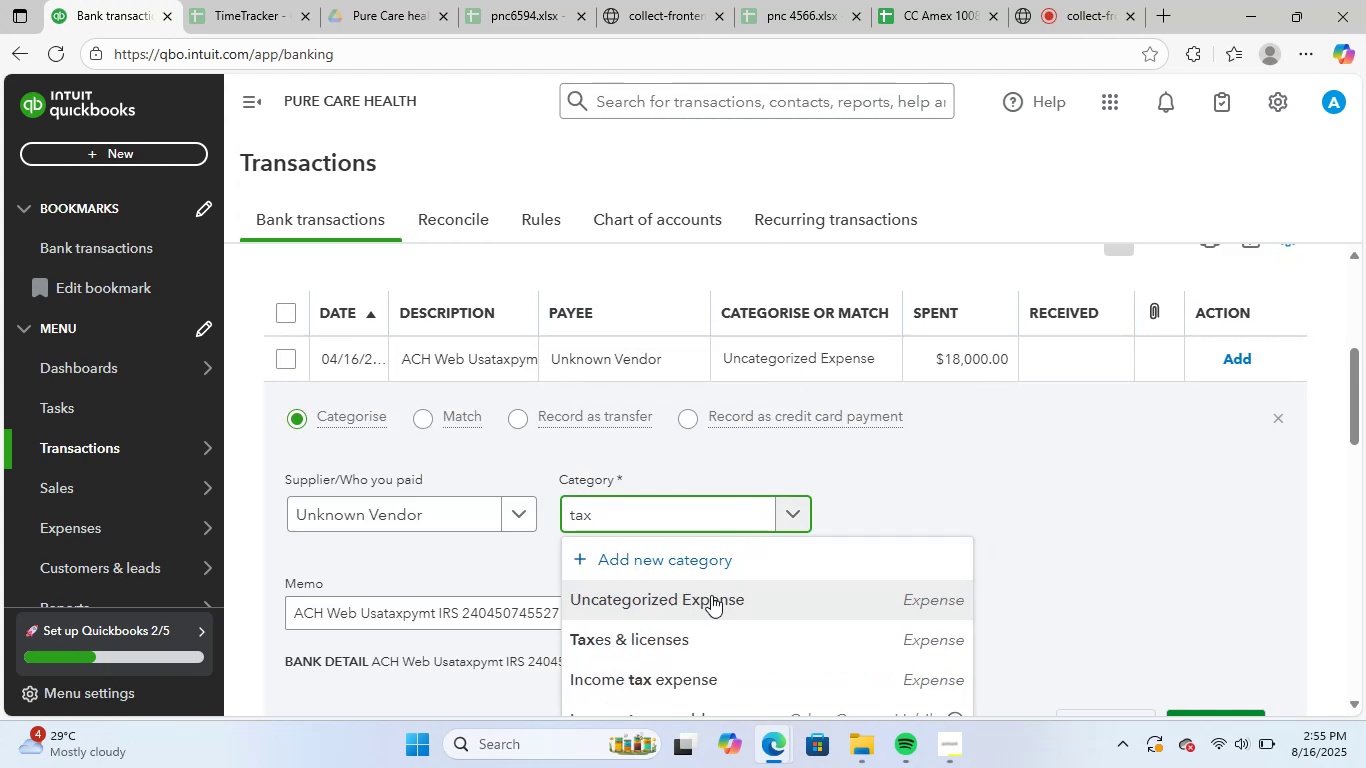 
left_click([709, 646])
 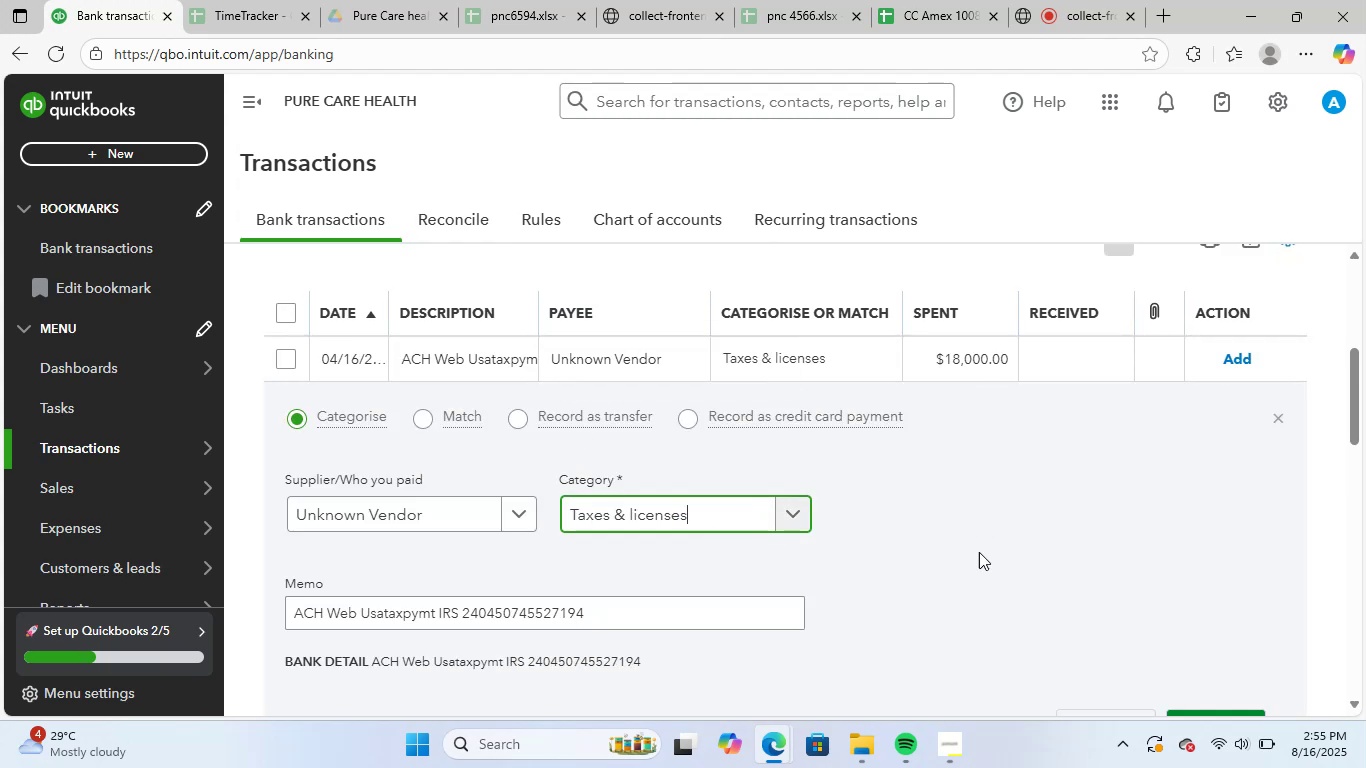 
scroll: coordinate [1001, 547], scroll_direction: down, amount: 2.0
 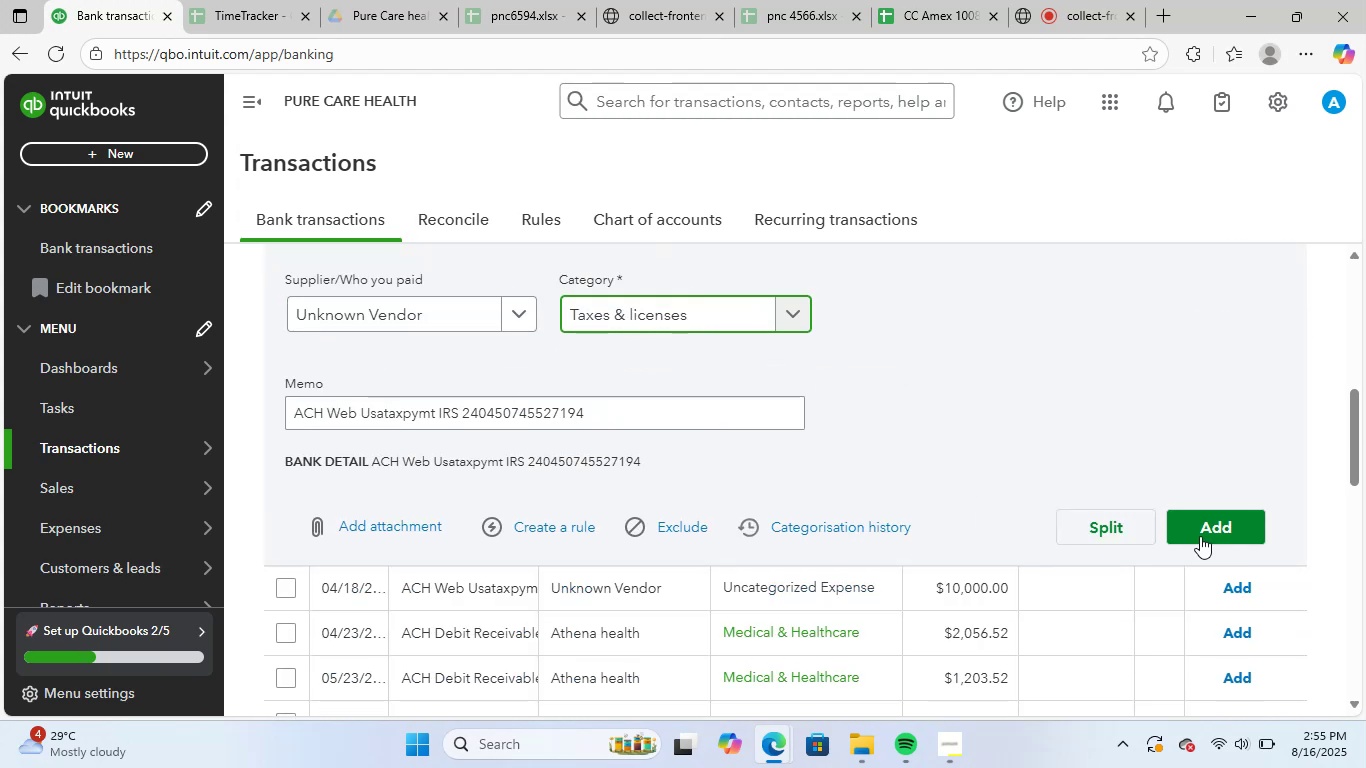 
left_click([1215, 517])
 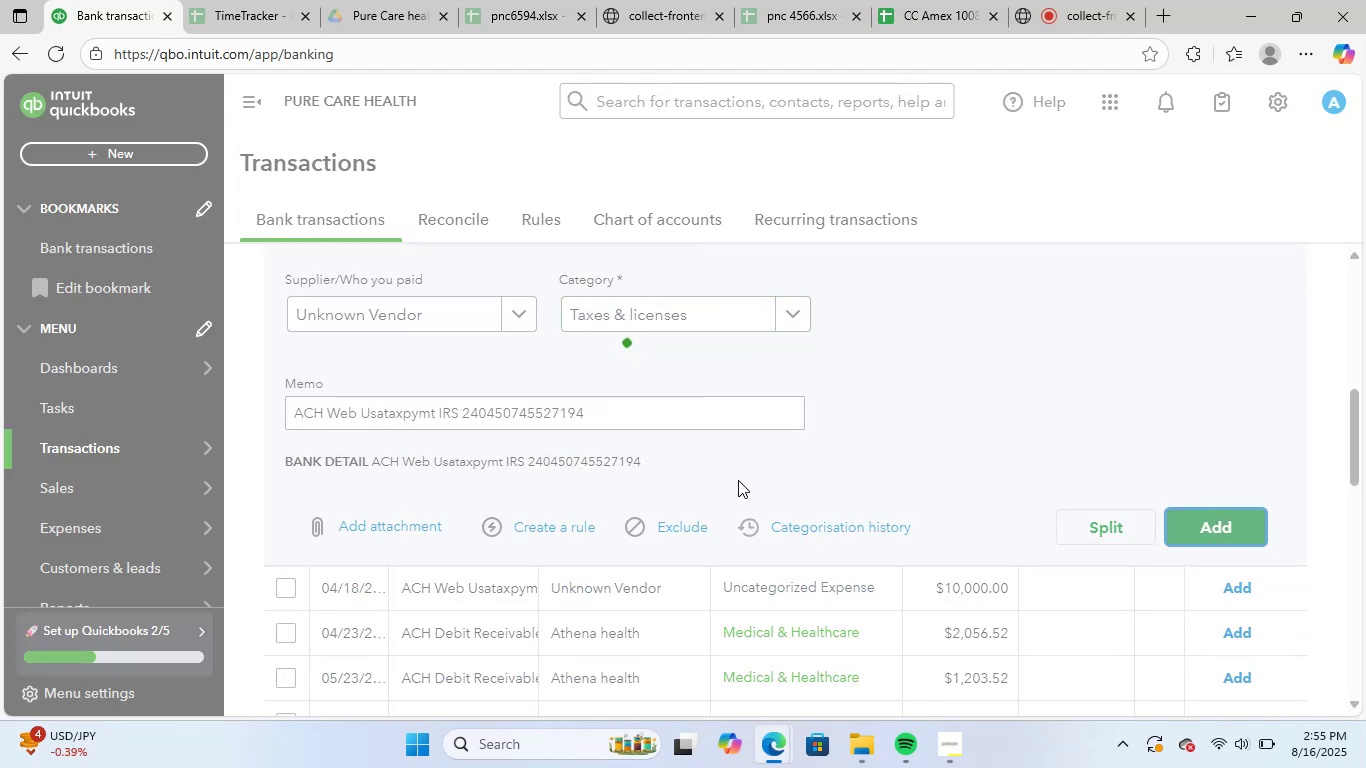 
scroll: coordinate [656, 477], scroll_direction: up, amount: 3.0
 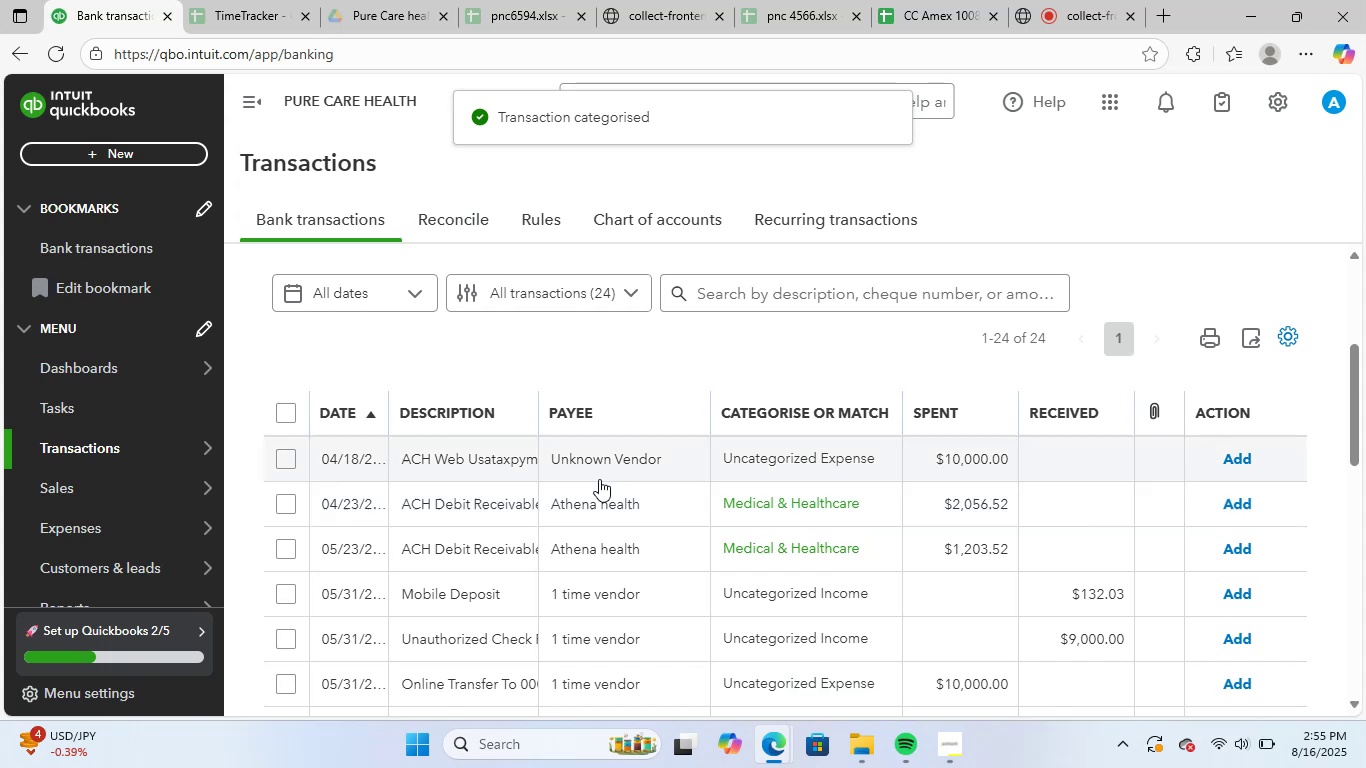 
left_click([599, 465])
 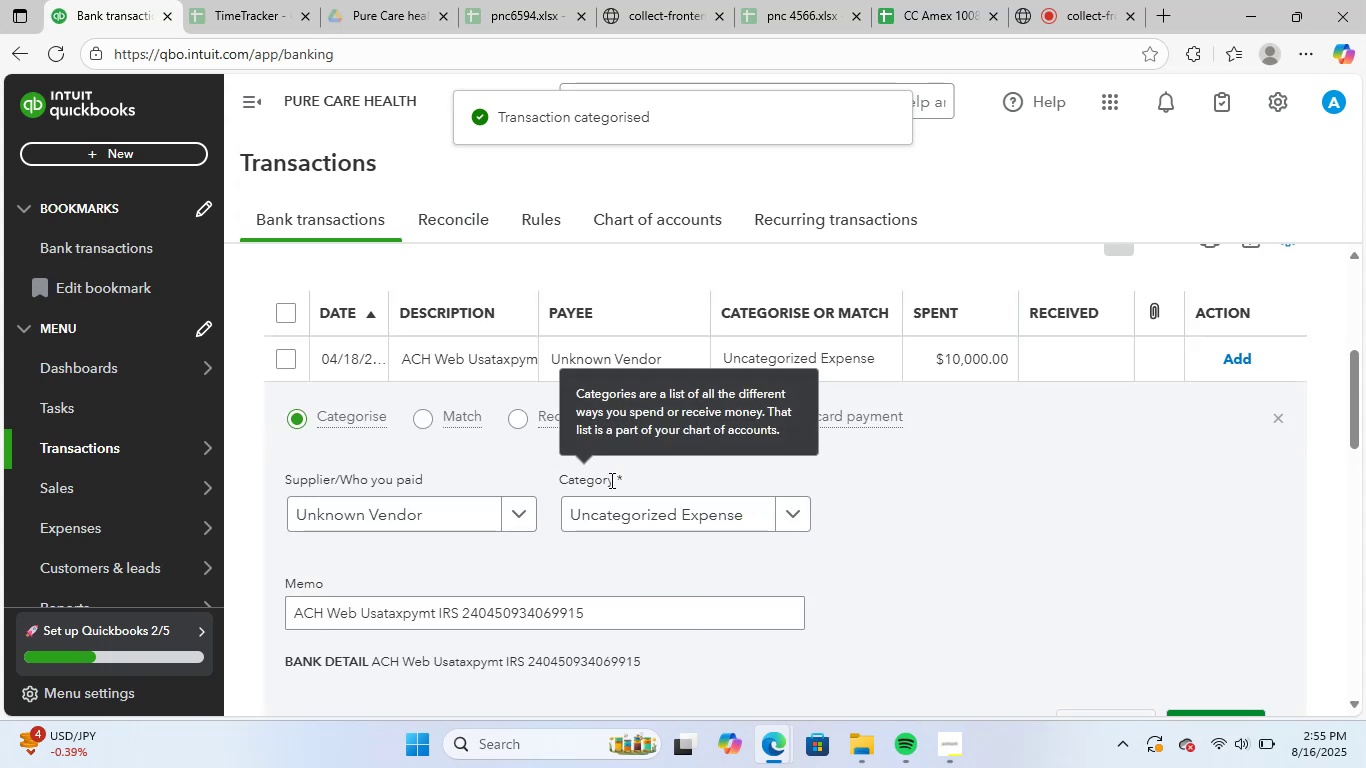 
left_click([709, 513])
 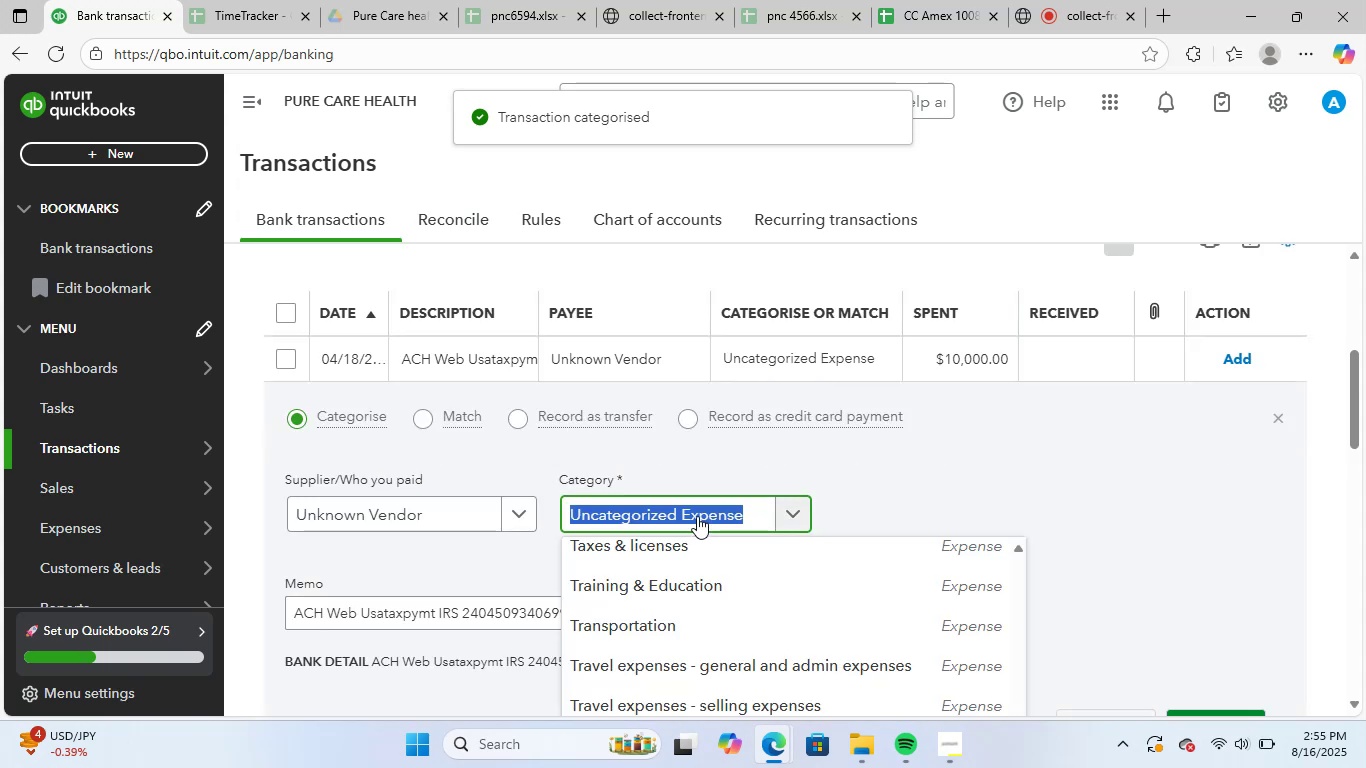 
type(tax)
 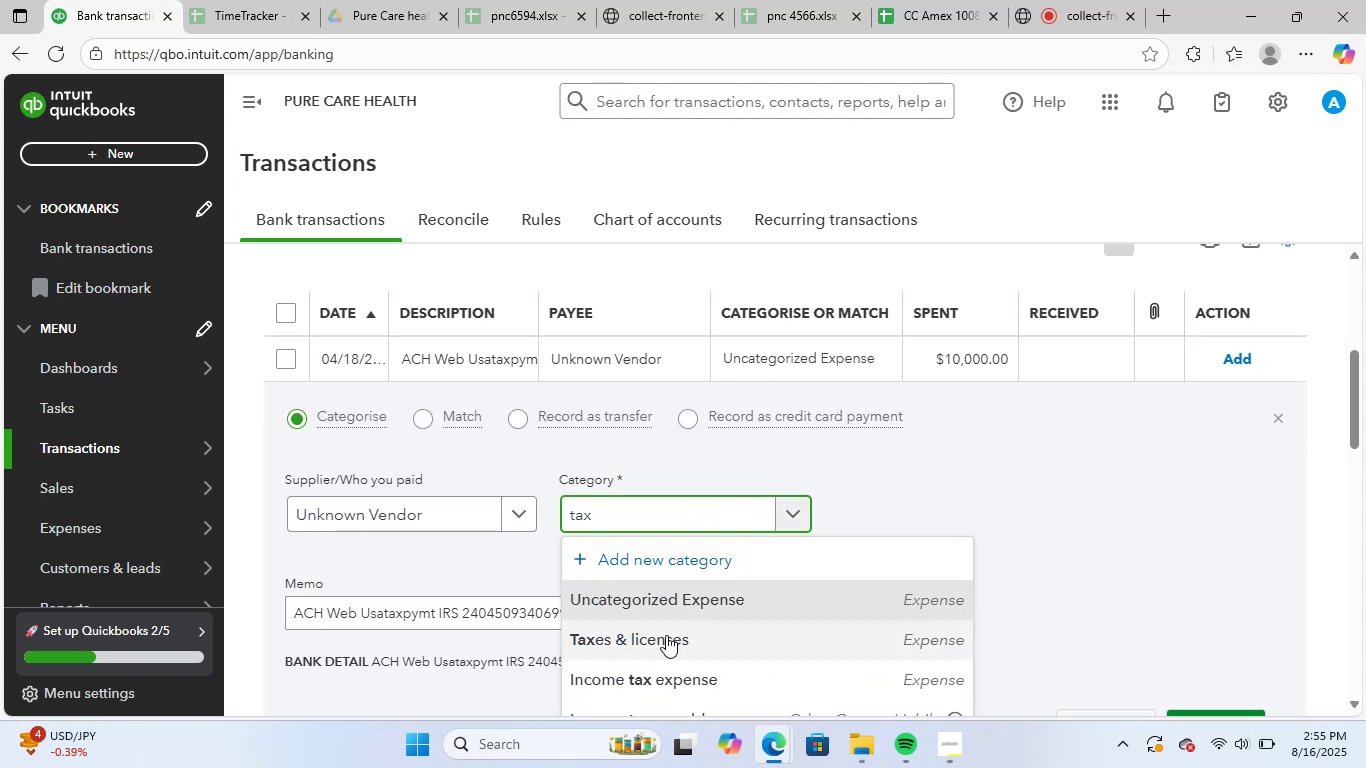 
scroll: coordinate [866, 584], scroll_direction: down, amount: 1.0
 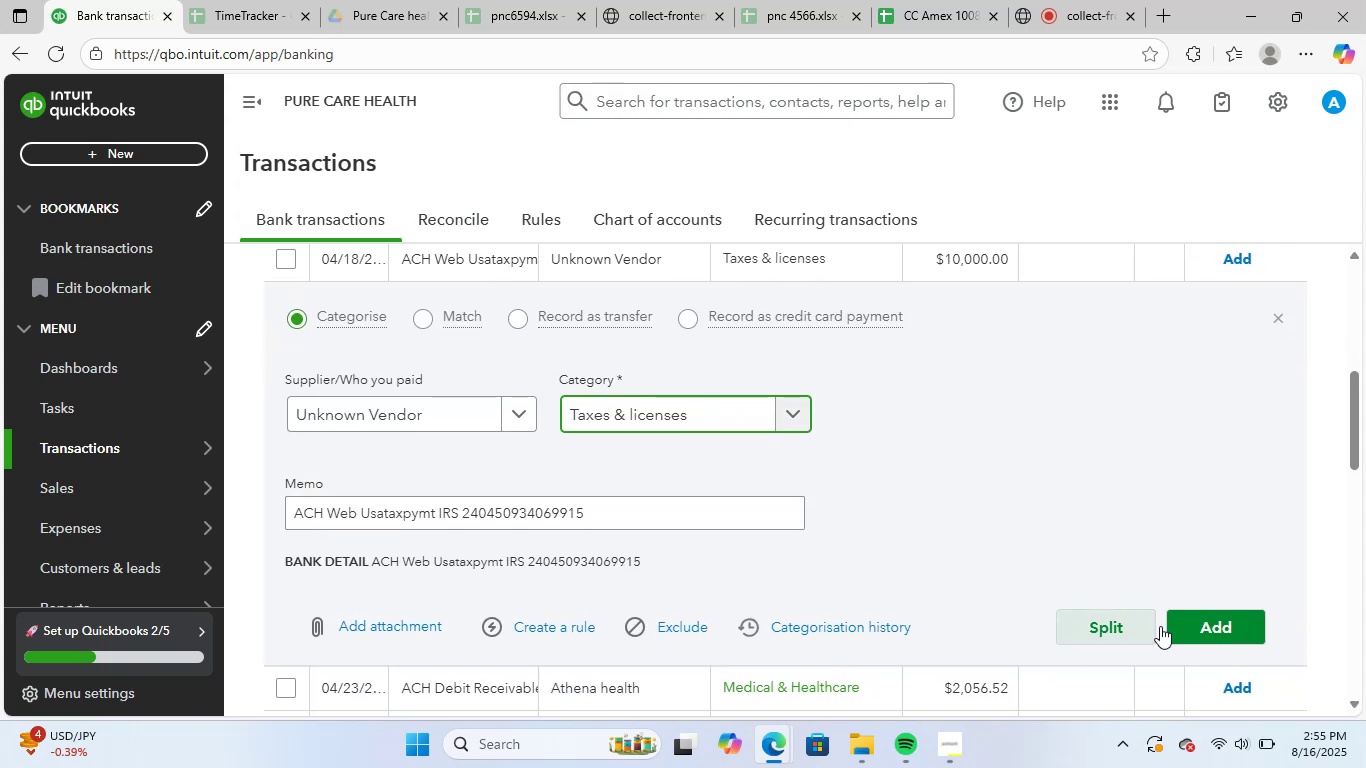 
left_click([1200, 627])
 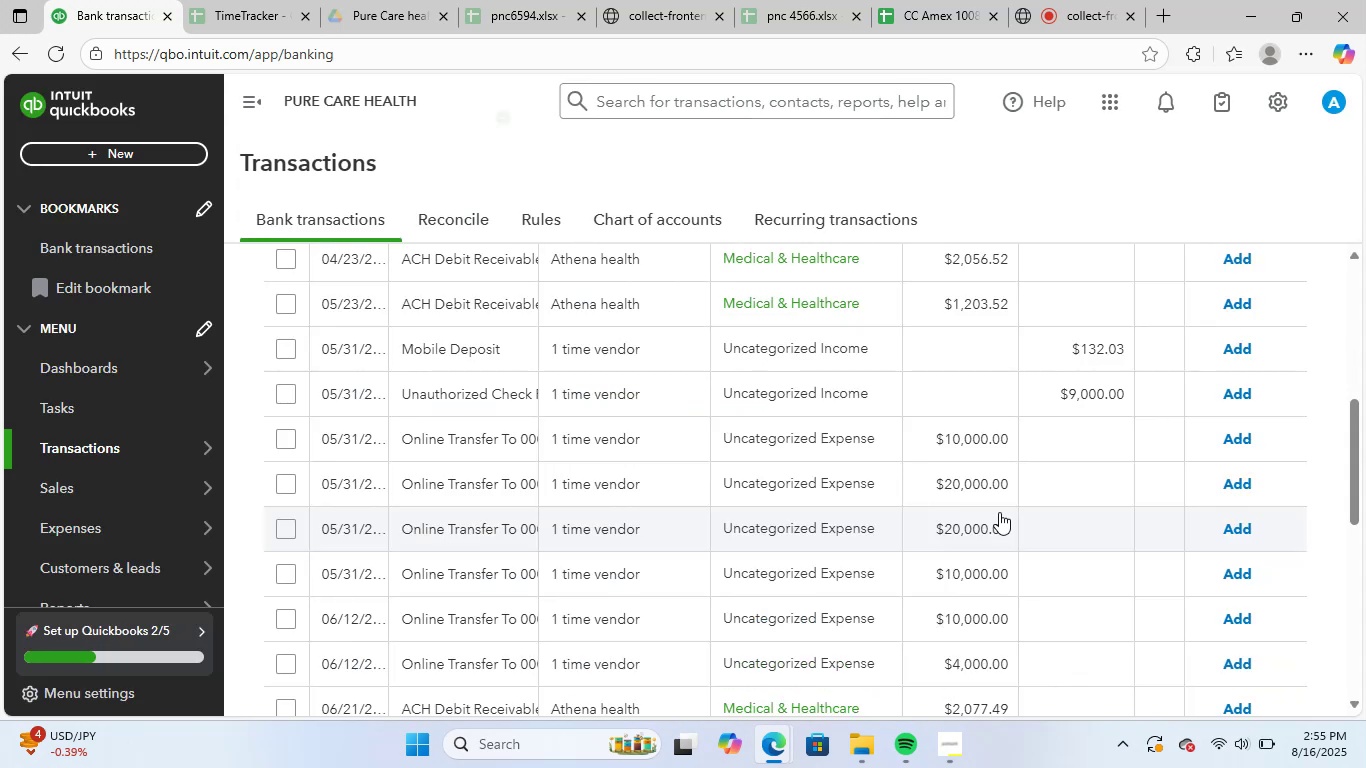 
scroll: coordinate [579, 478], scroll_direction: up, amount: 1.0
 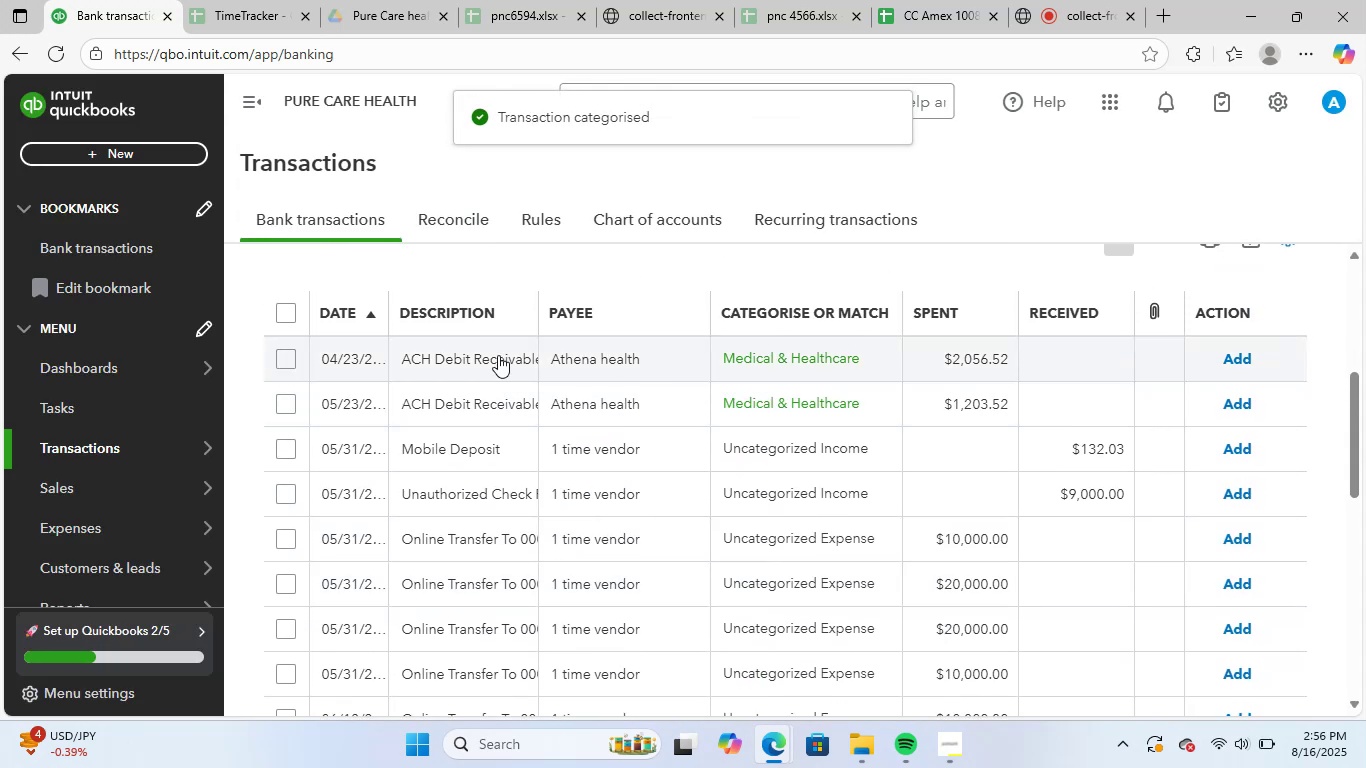 
left_click([475, 360])
 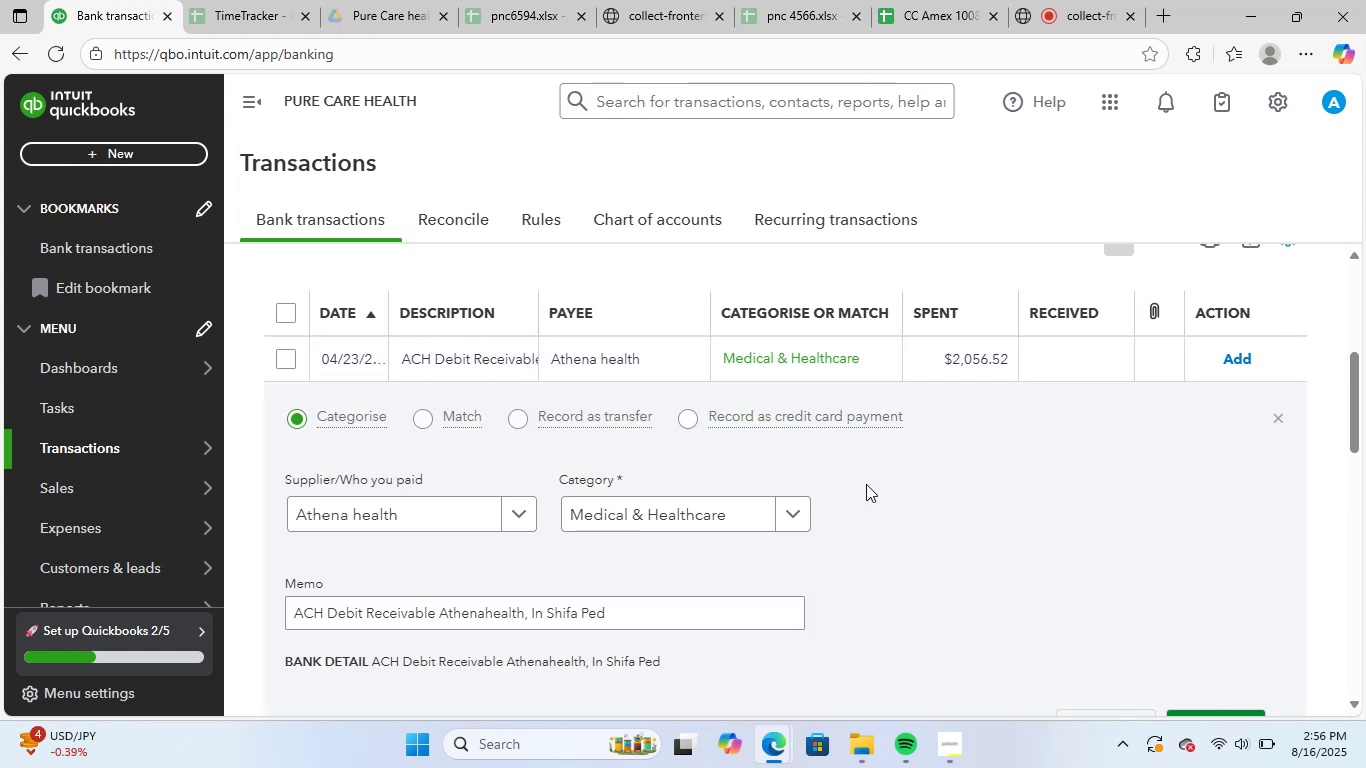 
scroll: coordinate [1232, 480], scroll_direction: down, amount: 1.0
 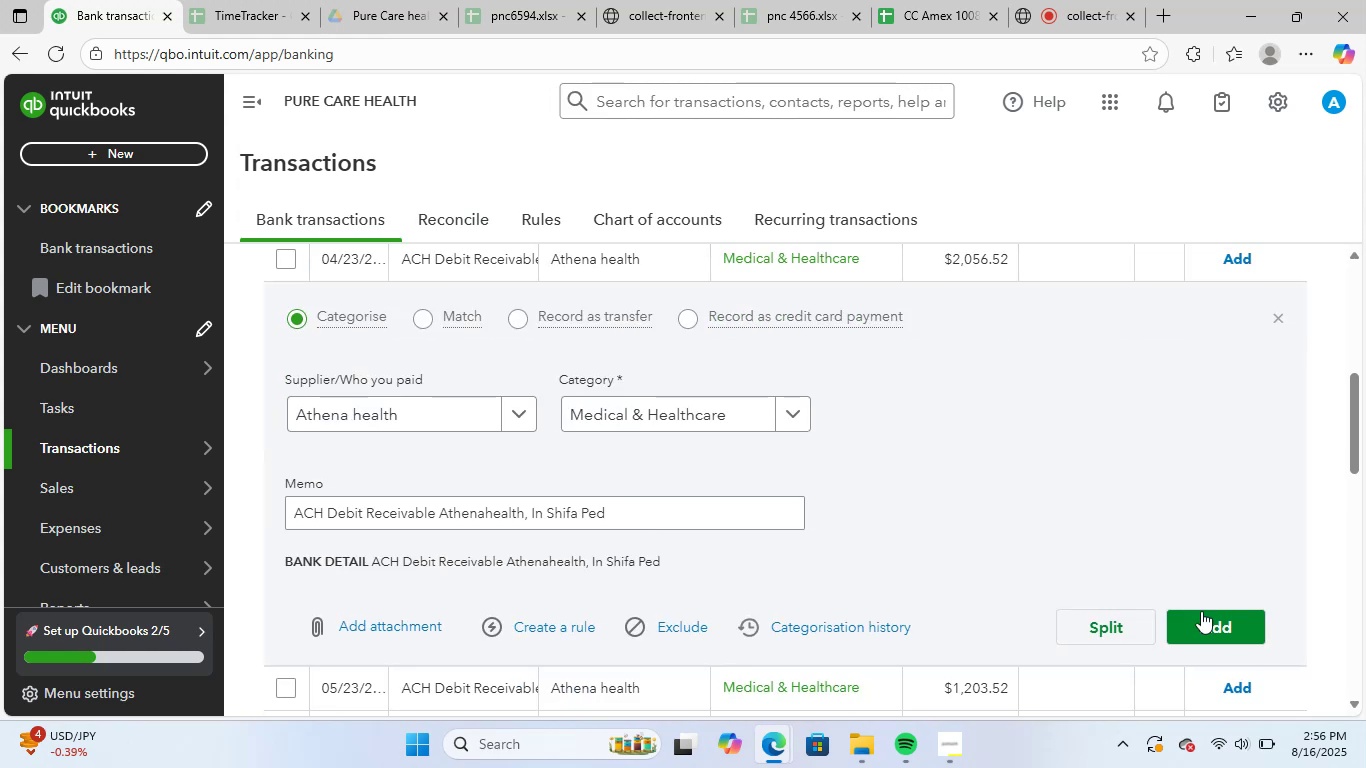 
left_click([1200, 624])
 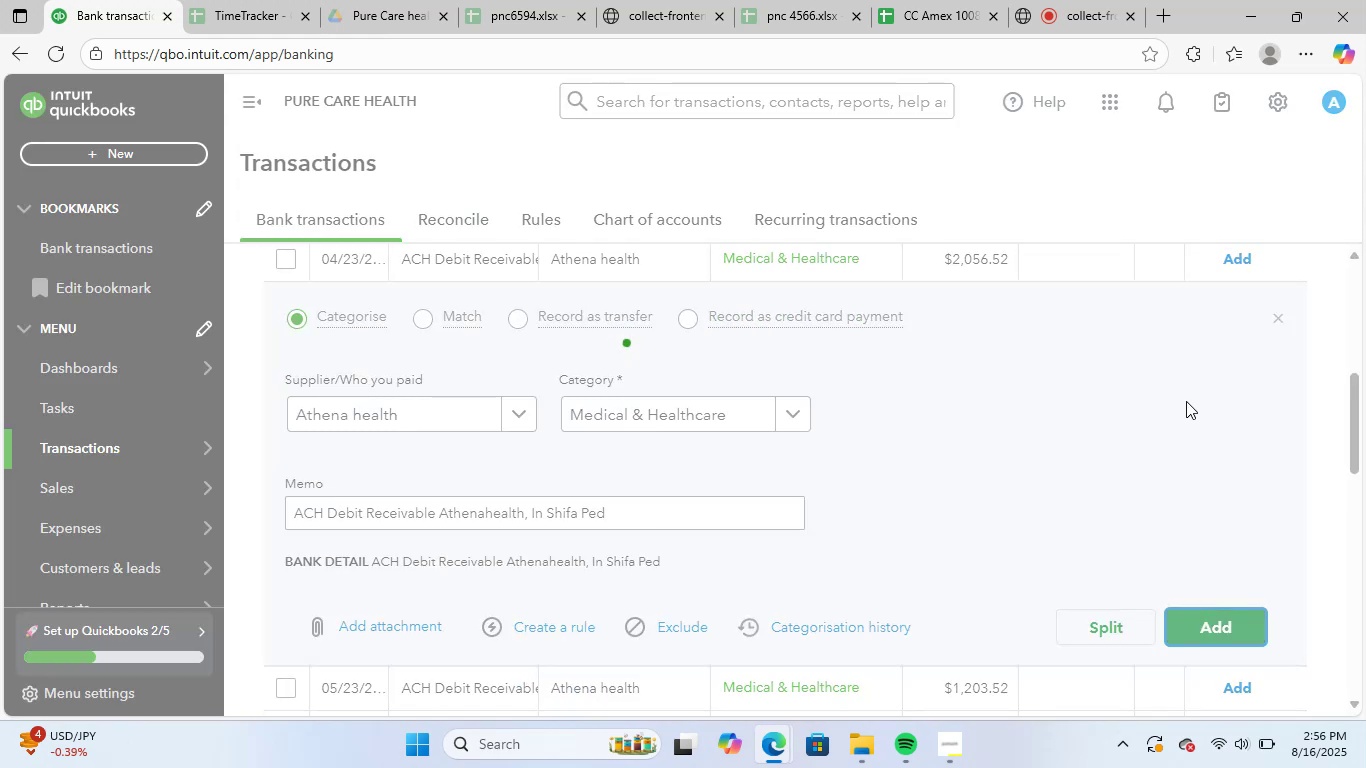 
scroll: coordinate [1179, 402], scroll_direction: up, amount: 1.0
 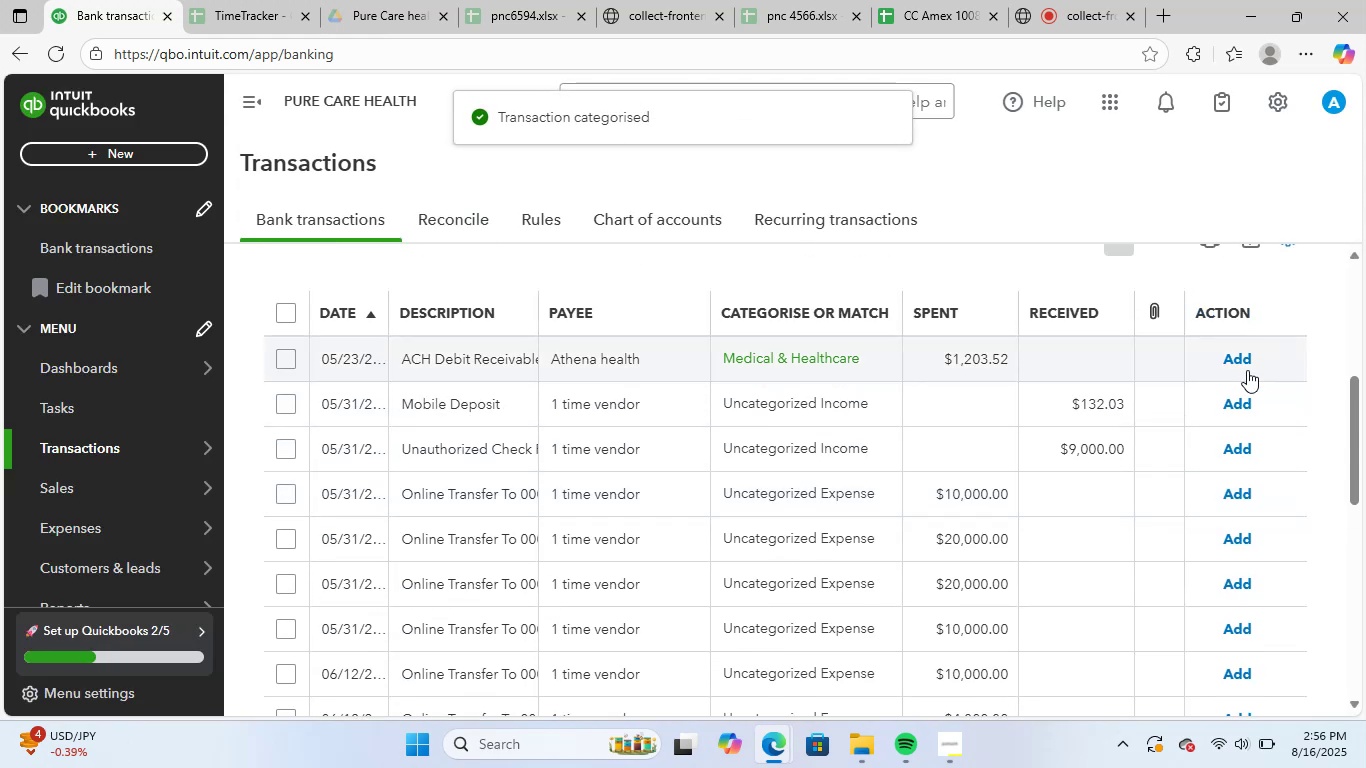 
left_click([1245, 357])
 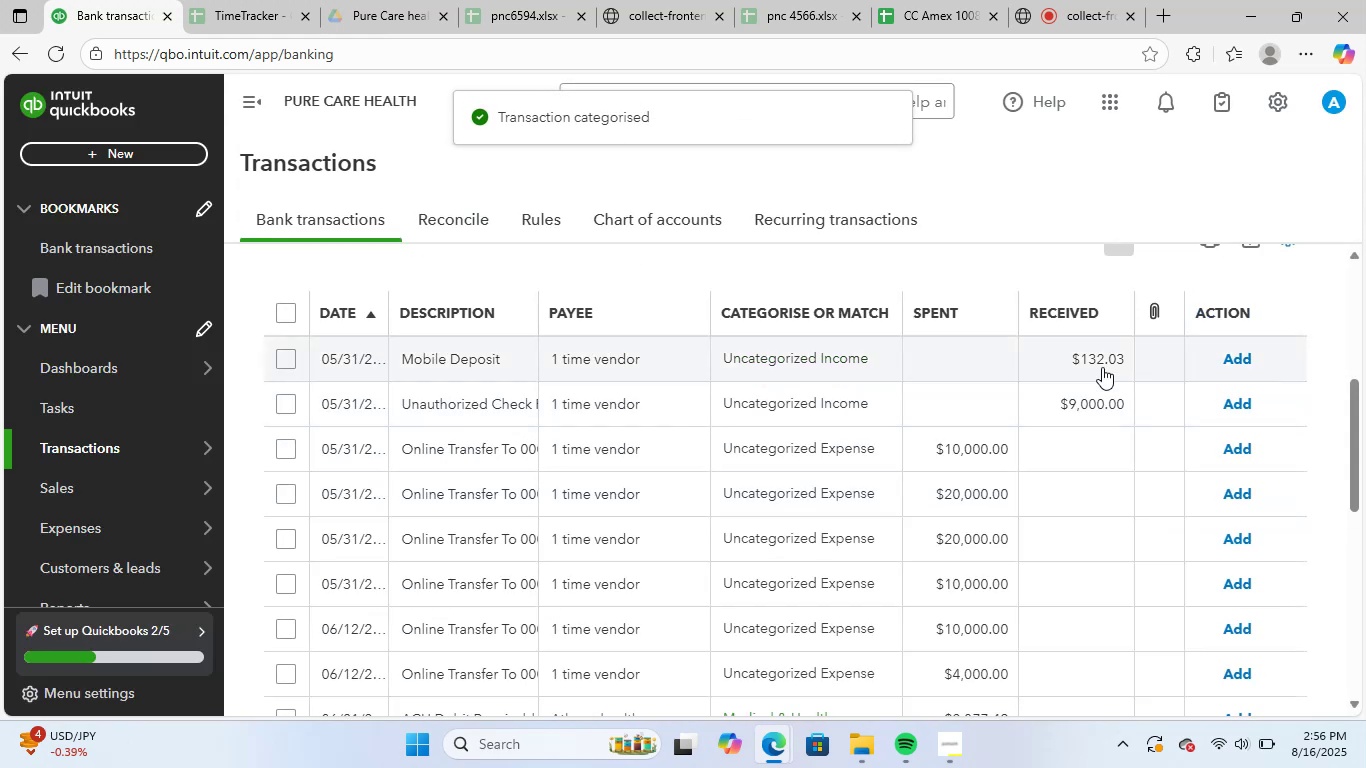 
left_click([572, 354])
 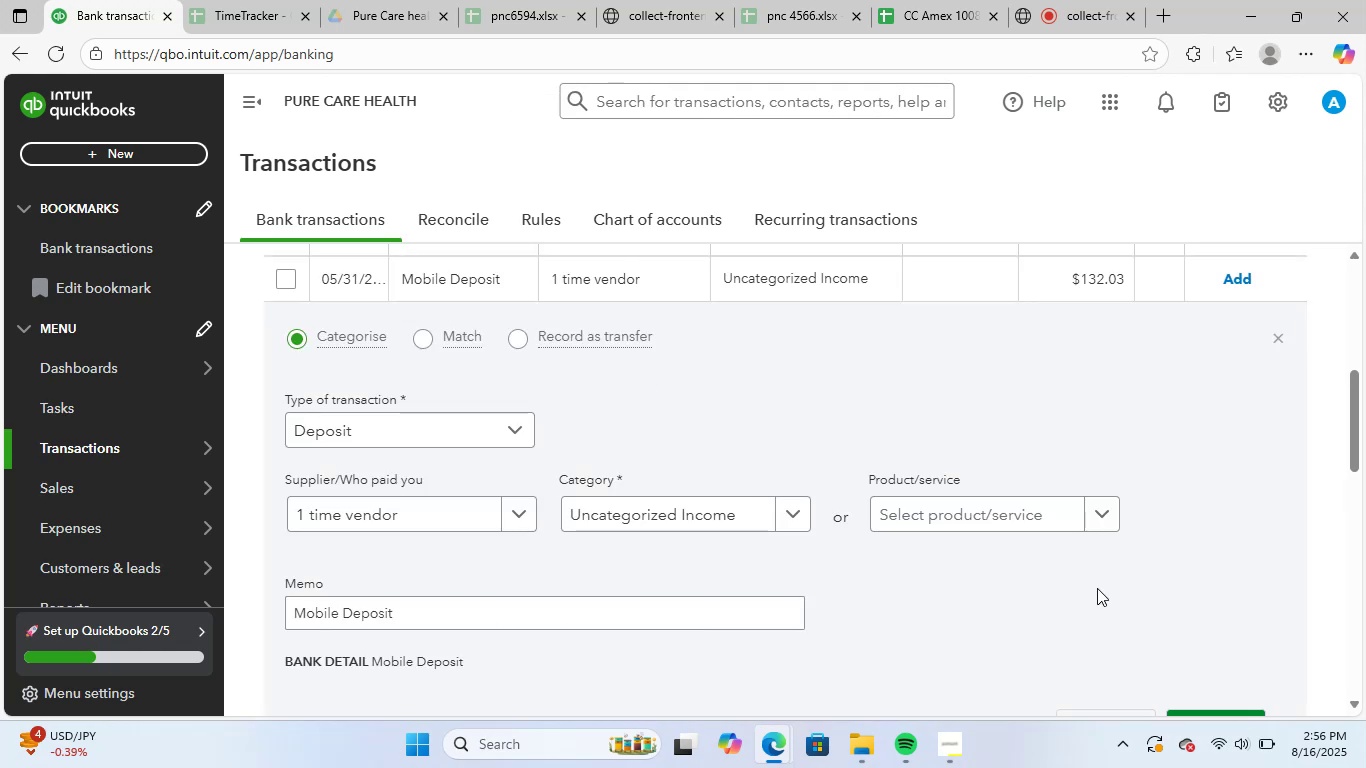 
scroll: coordinate [1184, 584], scroll_direction: down, amount: 2.0
 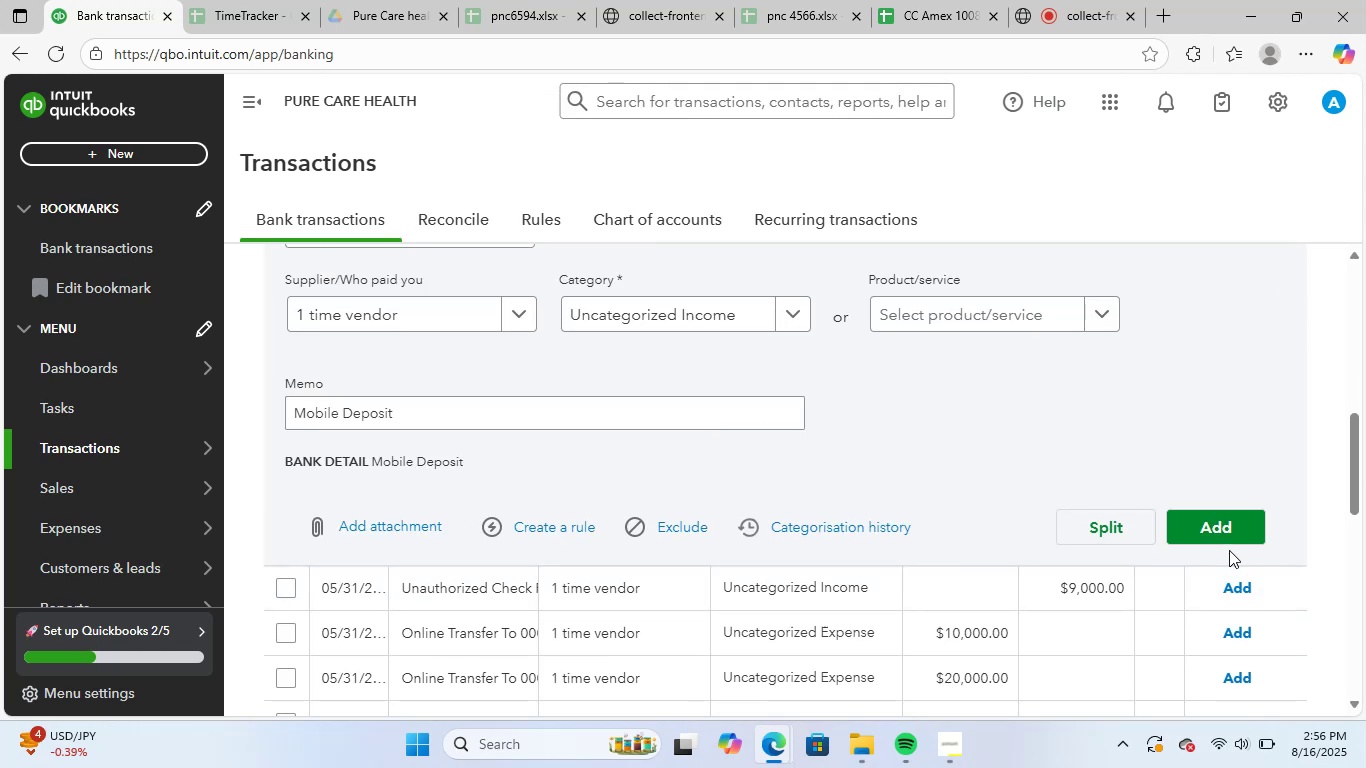 
left_click([1226, 533])
 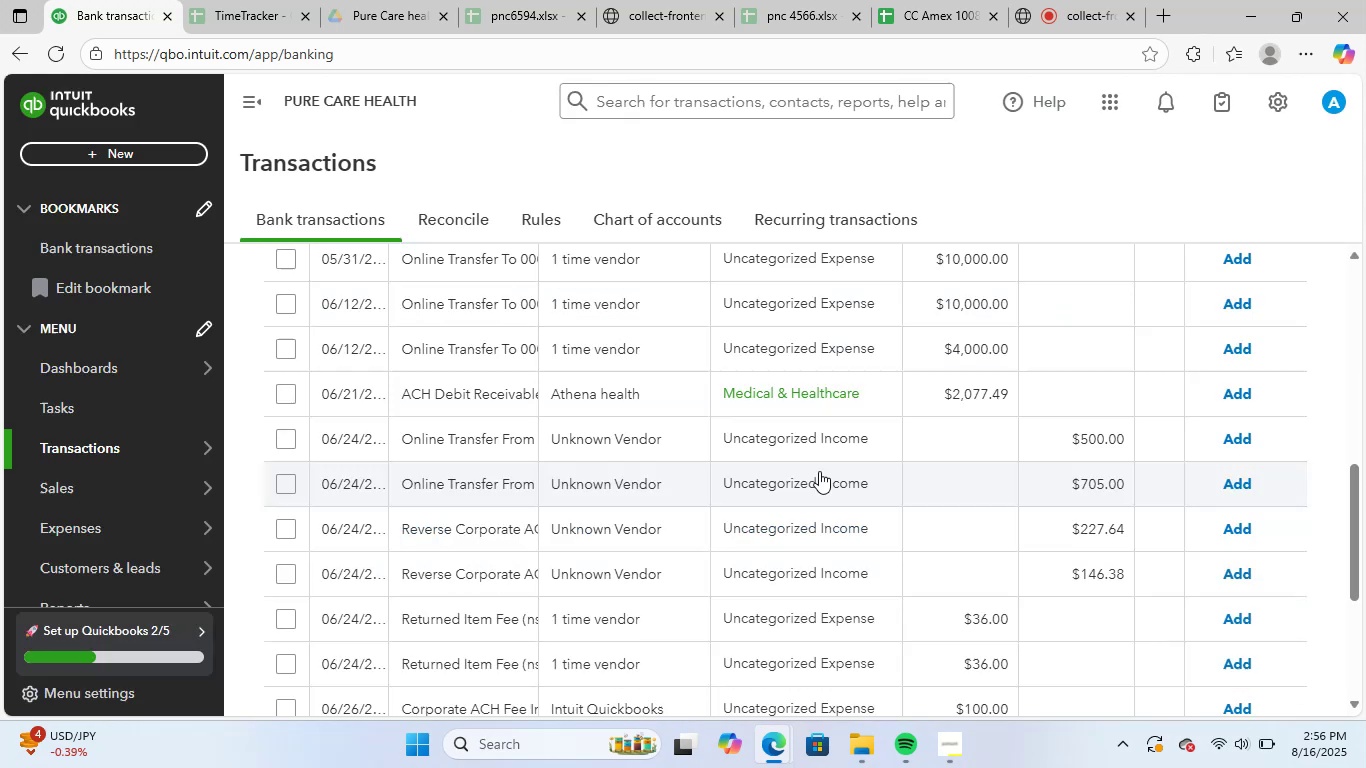 
scroll: coordinate [819, 470], scroll_direction: up, amount: 2.0
 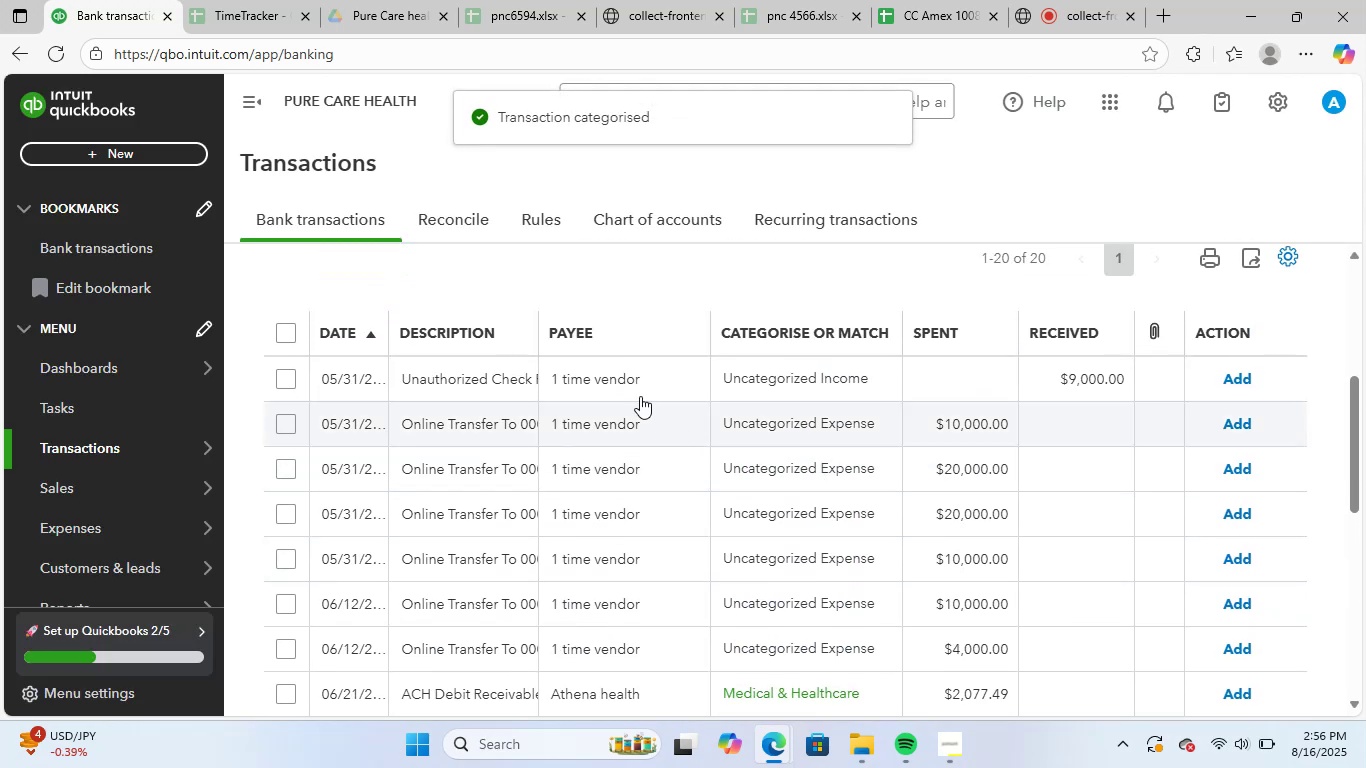 
left_click([629, 371])
 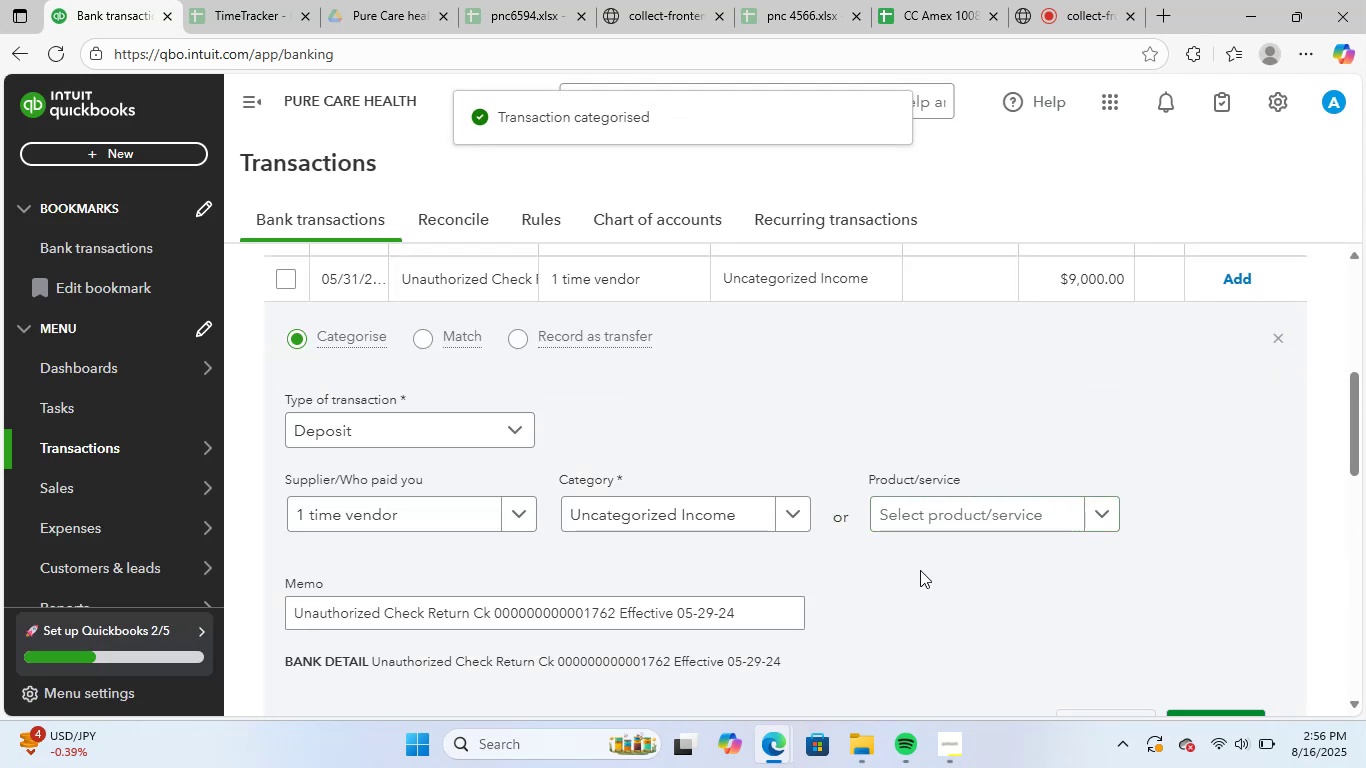 
scroll: coordinate [921, 570], scroll_direction: down, amount: 1.0
 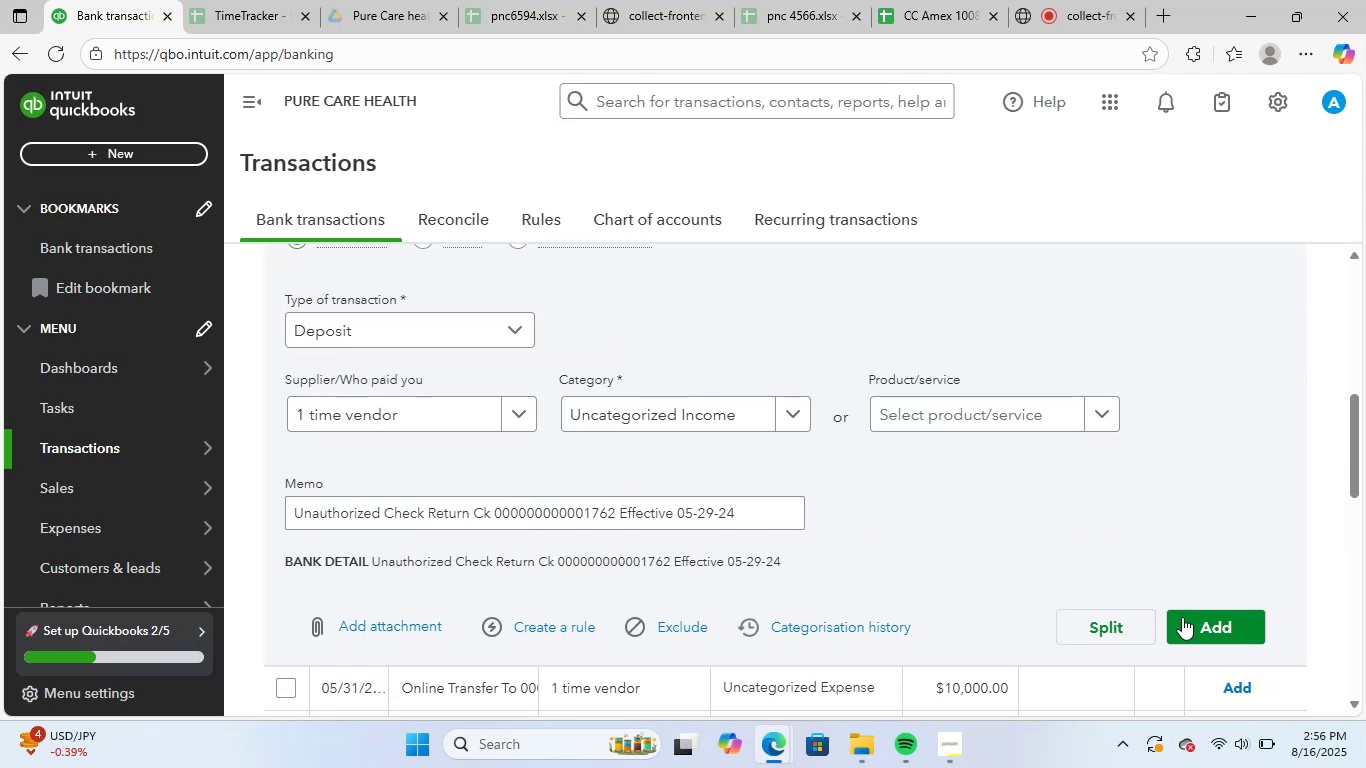 
left_click([1215, 630])
 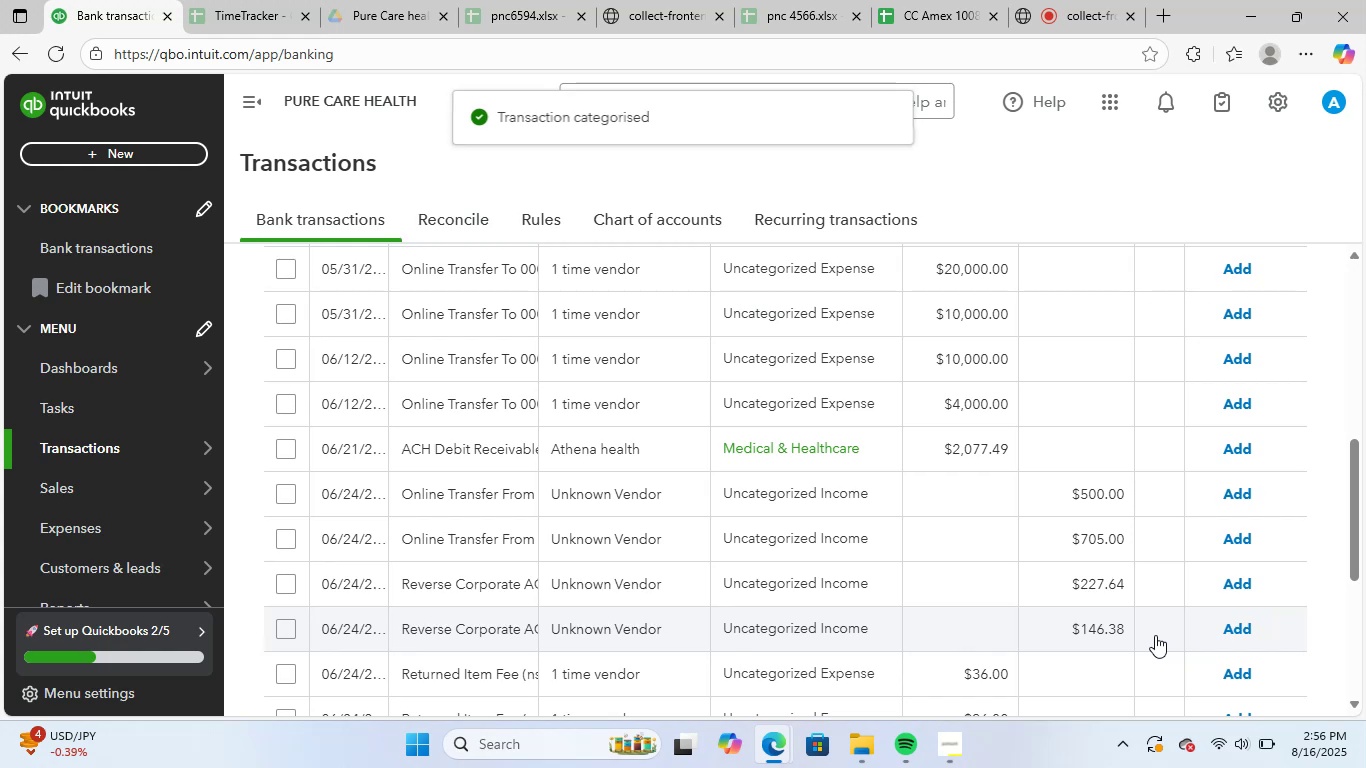 
scroll: coordinate [939, 556], scroll_direction: up, amount: 1.0
 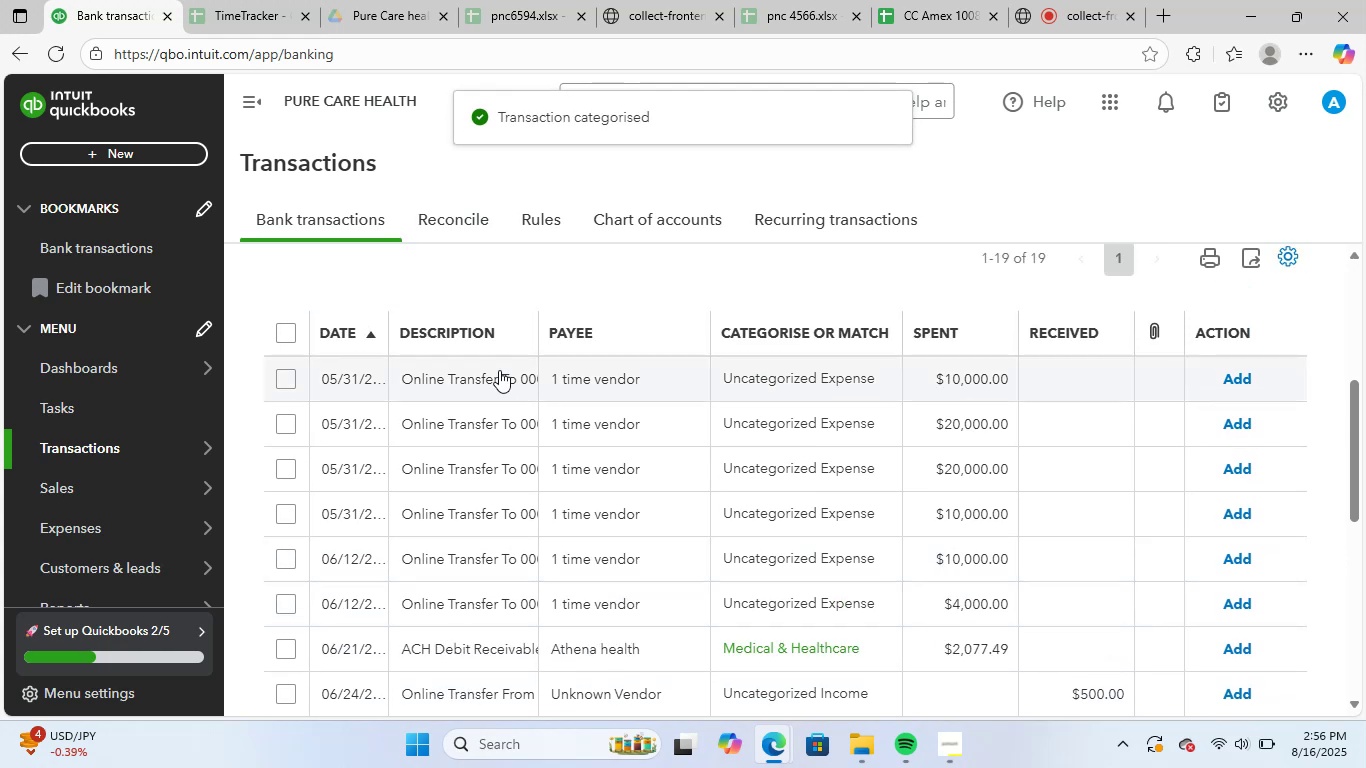 
left_click([499, 370])
 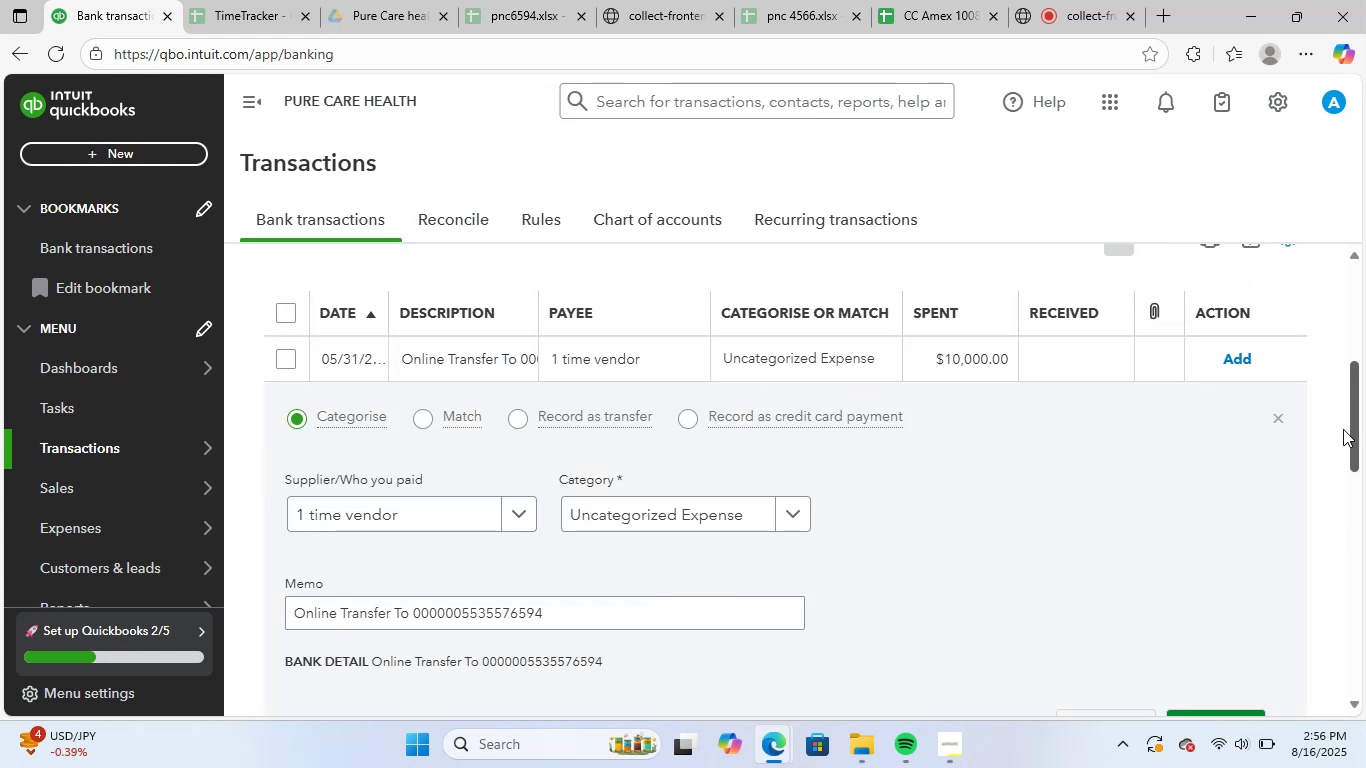 
left_click([1272, 418])
 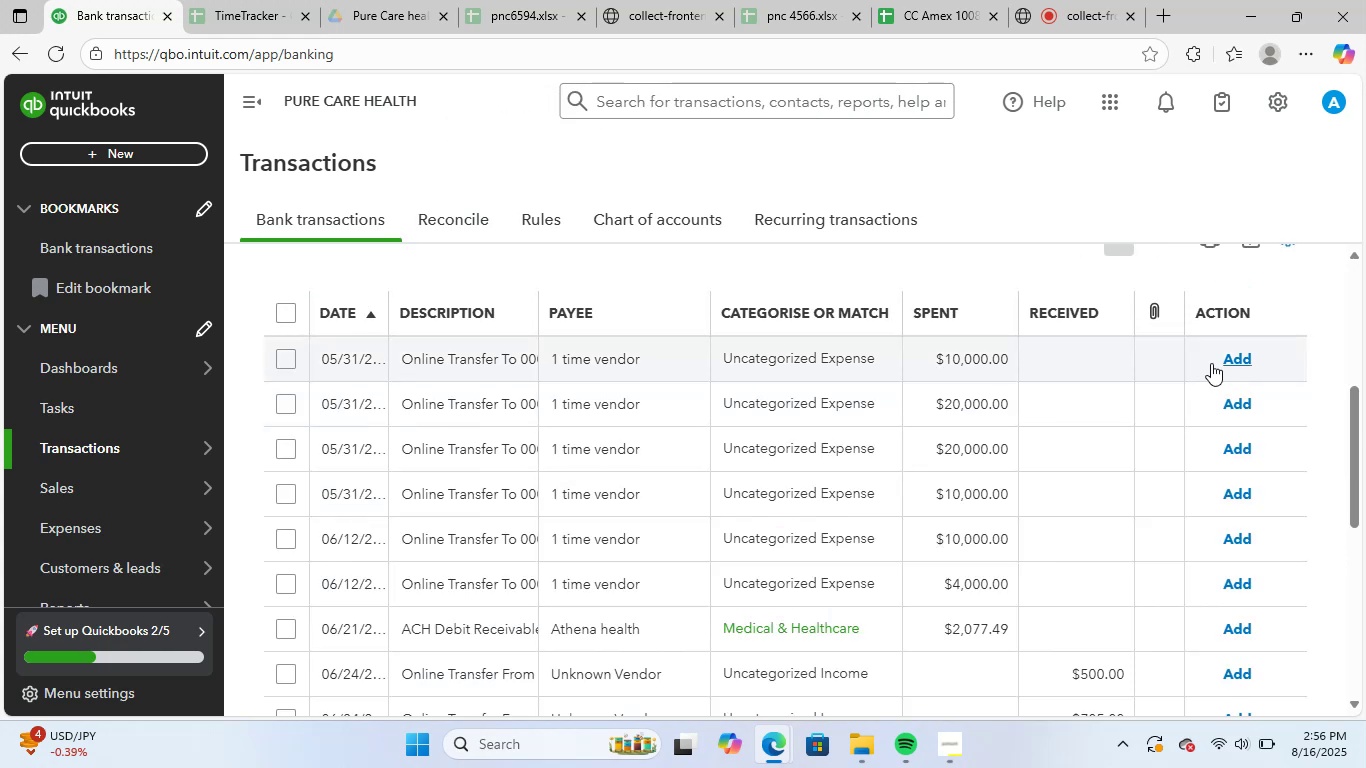 
left_click([1233, 357])
 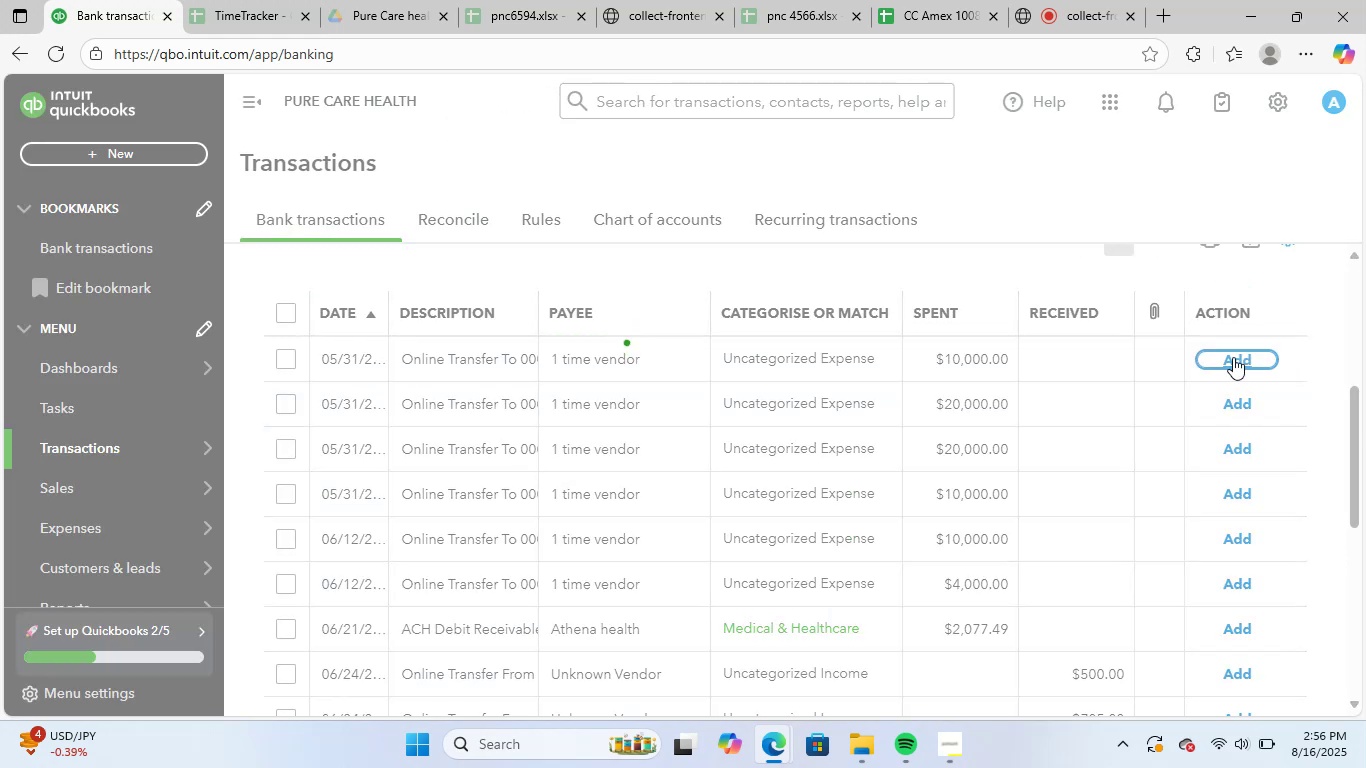 
left_click([1233, 357])
 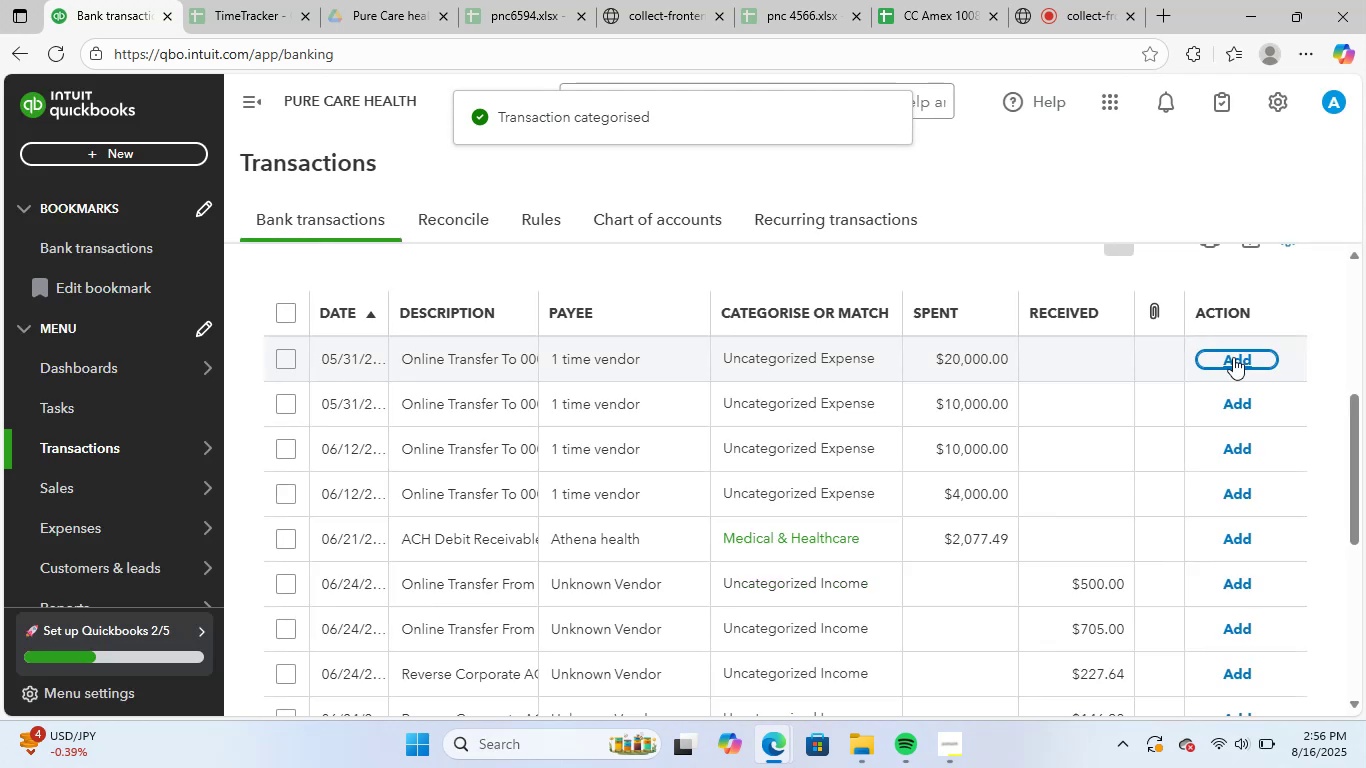 
left_click([1233, 357])
 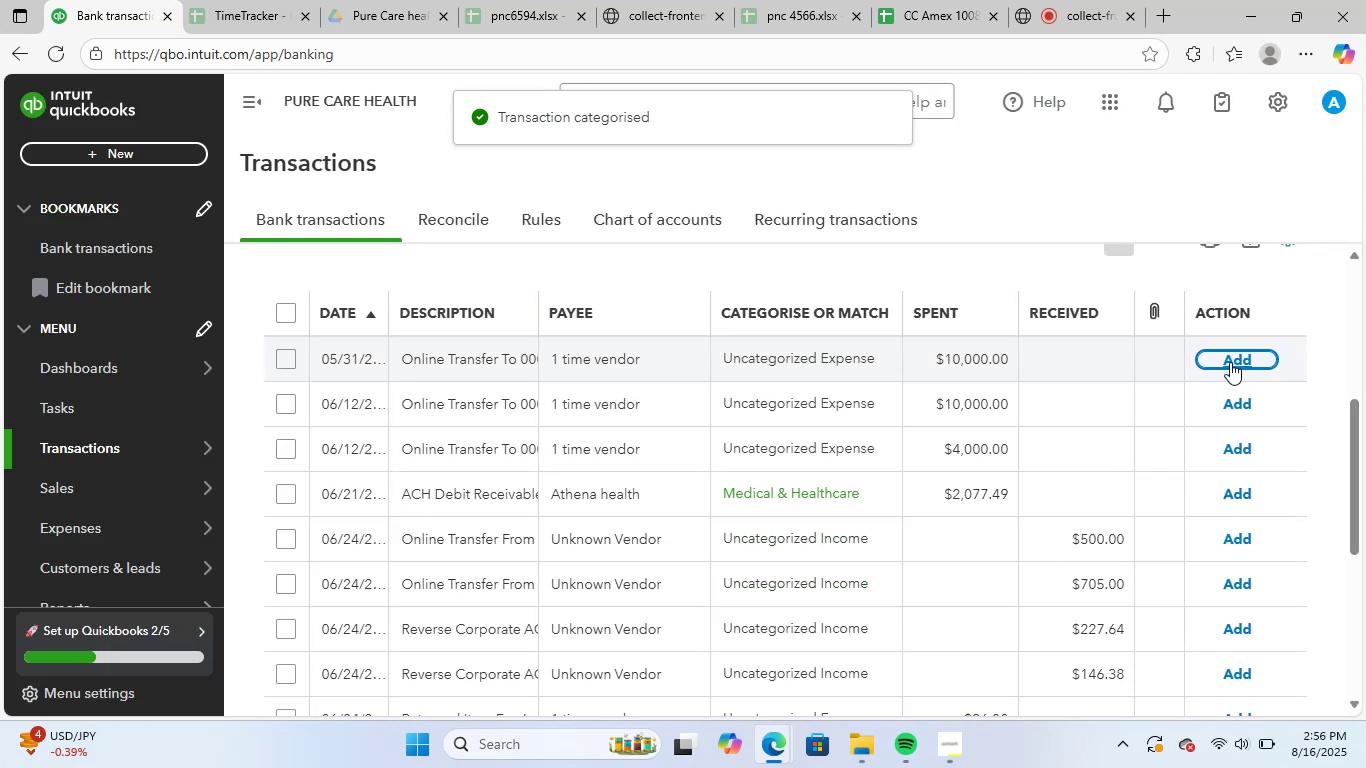 
left_click([1229, 364])
 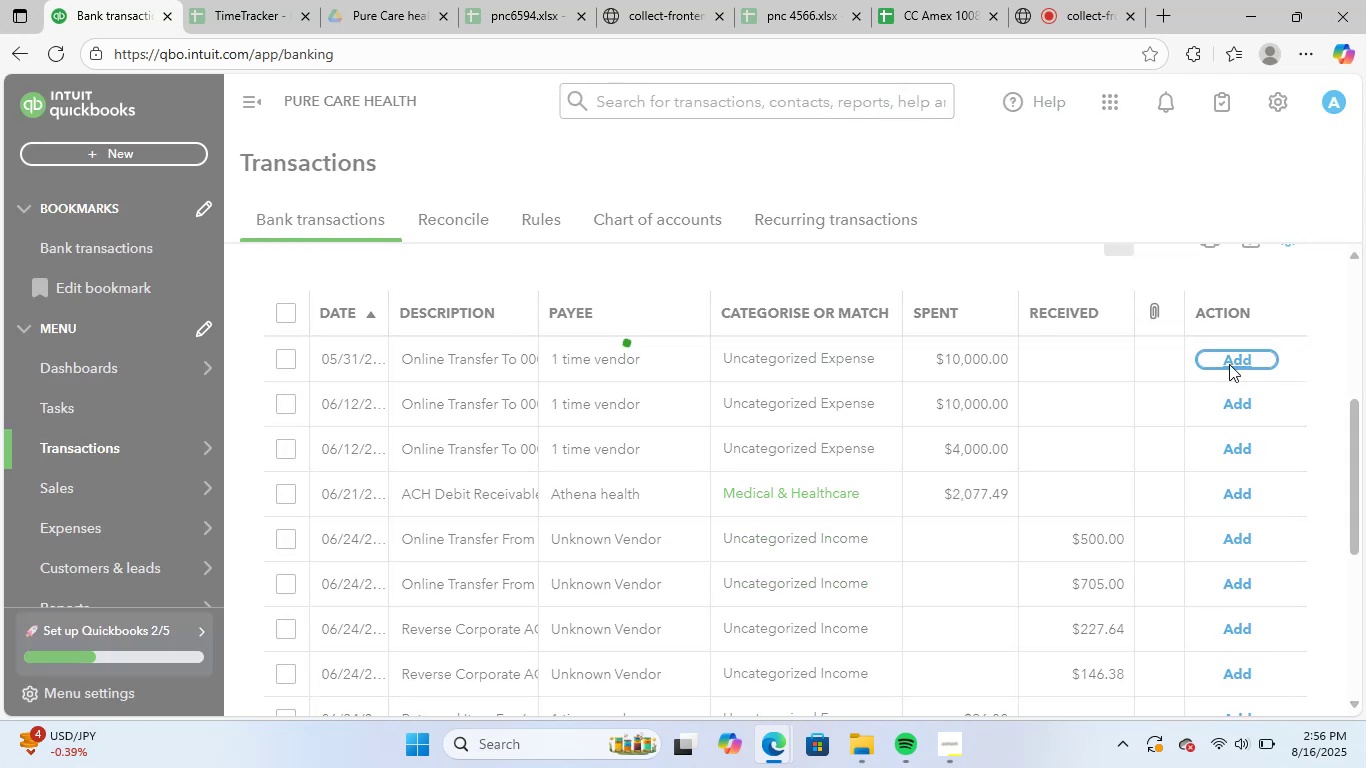 
left_click([1229, 364])
 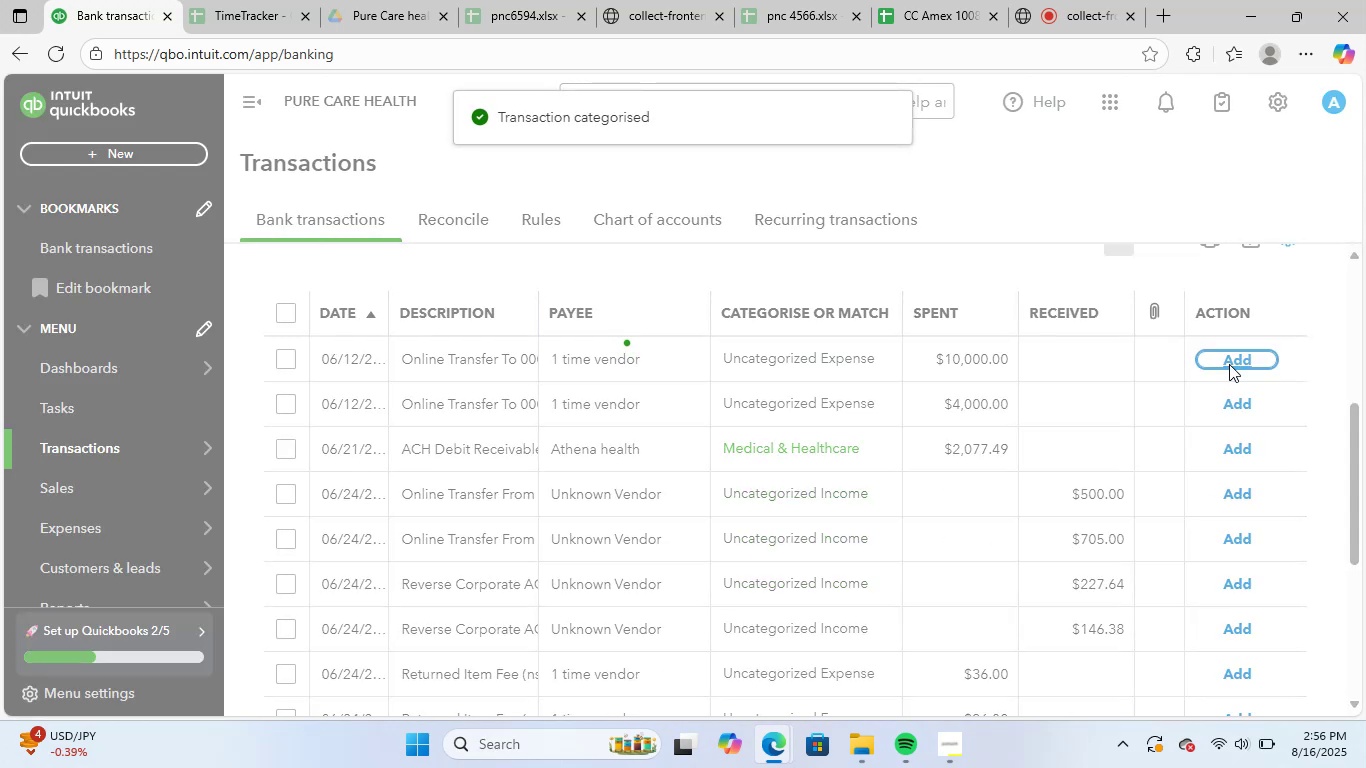 
left_click([1233, 363])
 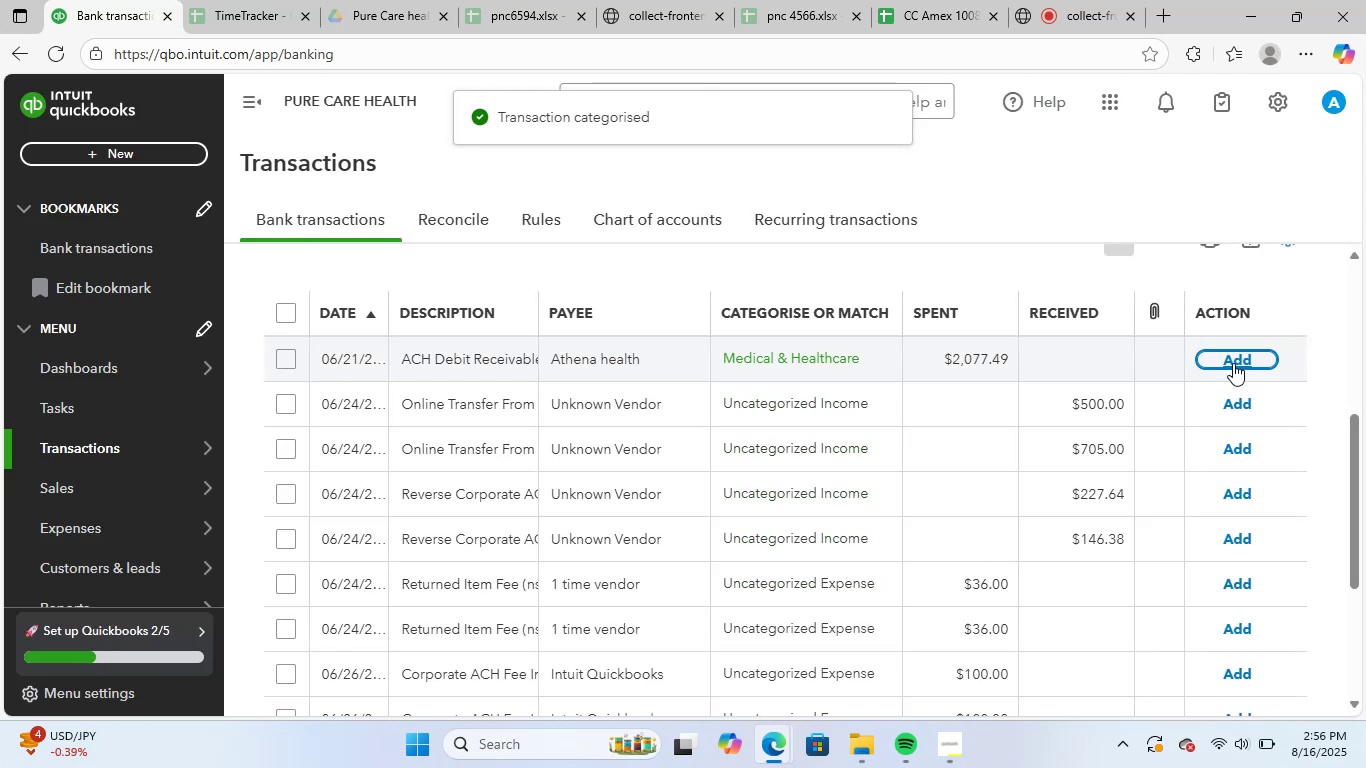 
left_click([1235, 360])
 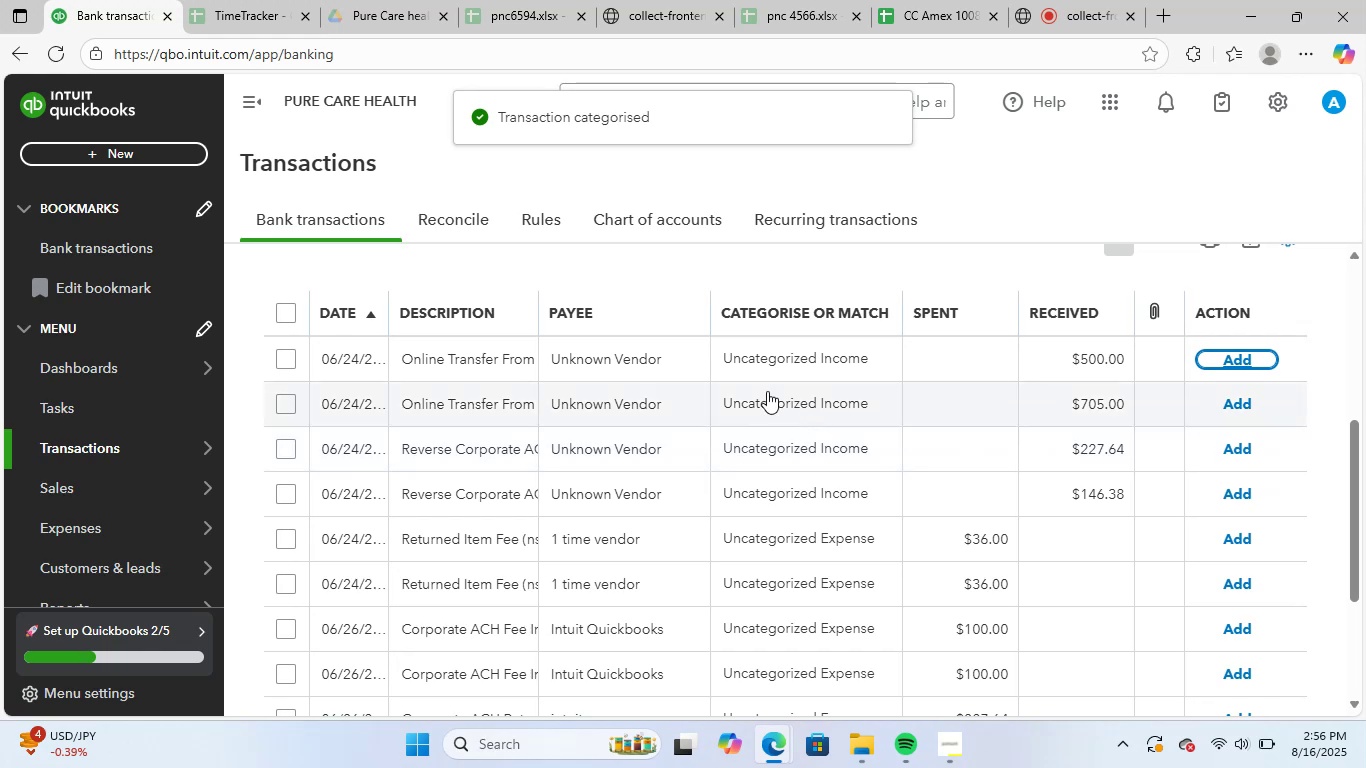 
scroll: coordinate [1170, 486], scroll_direction: up, amount: 3.0
 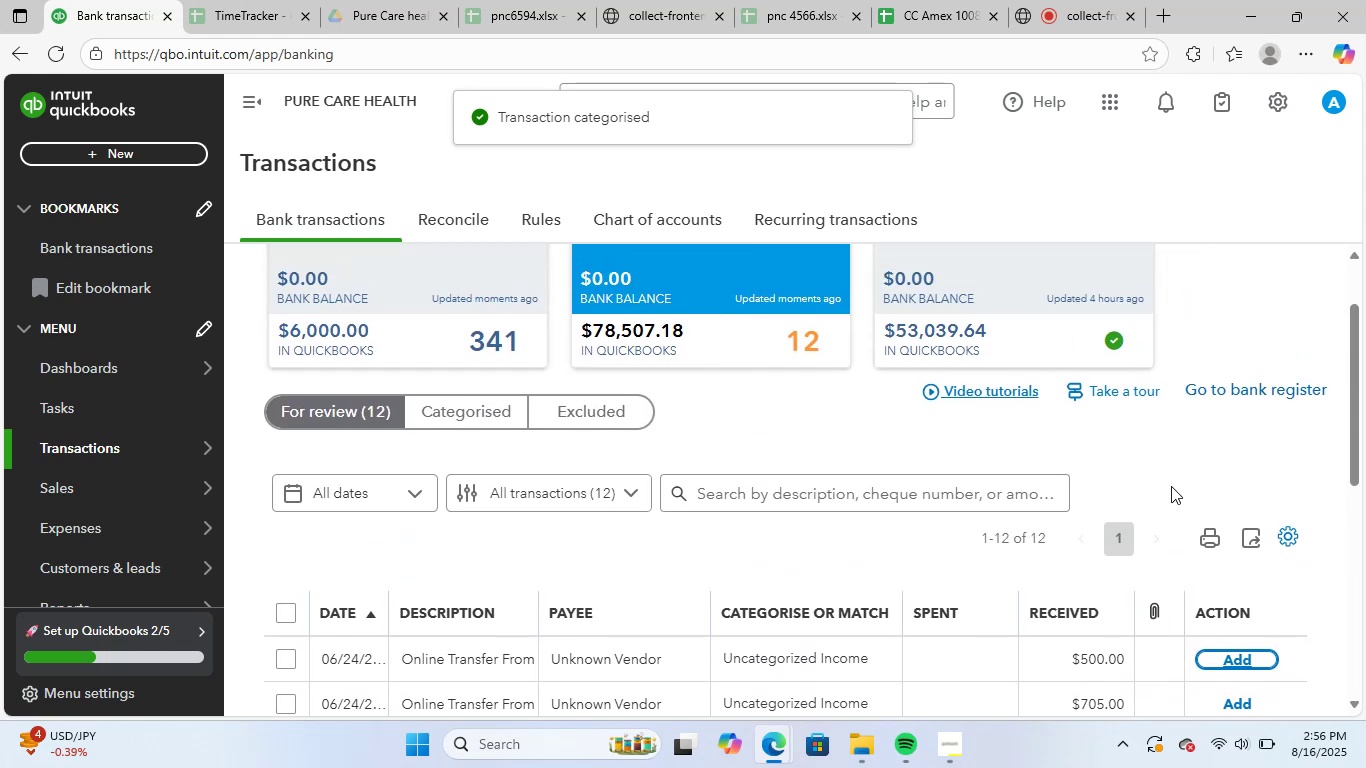 
scroll: coordinate [1201, 477], scroll_direction: down, amount: 3.0
 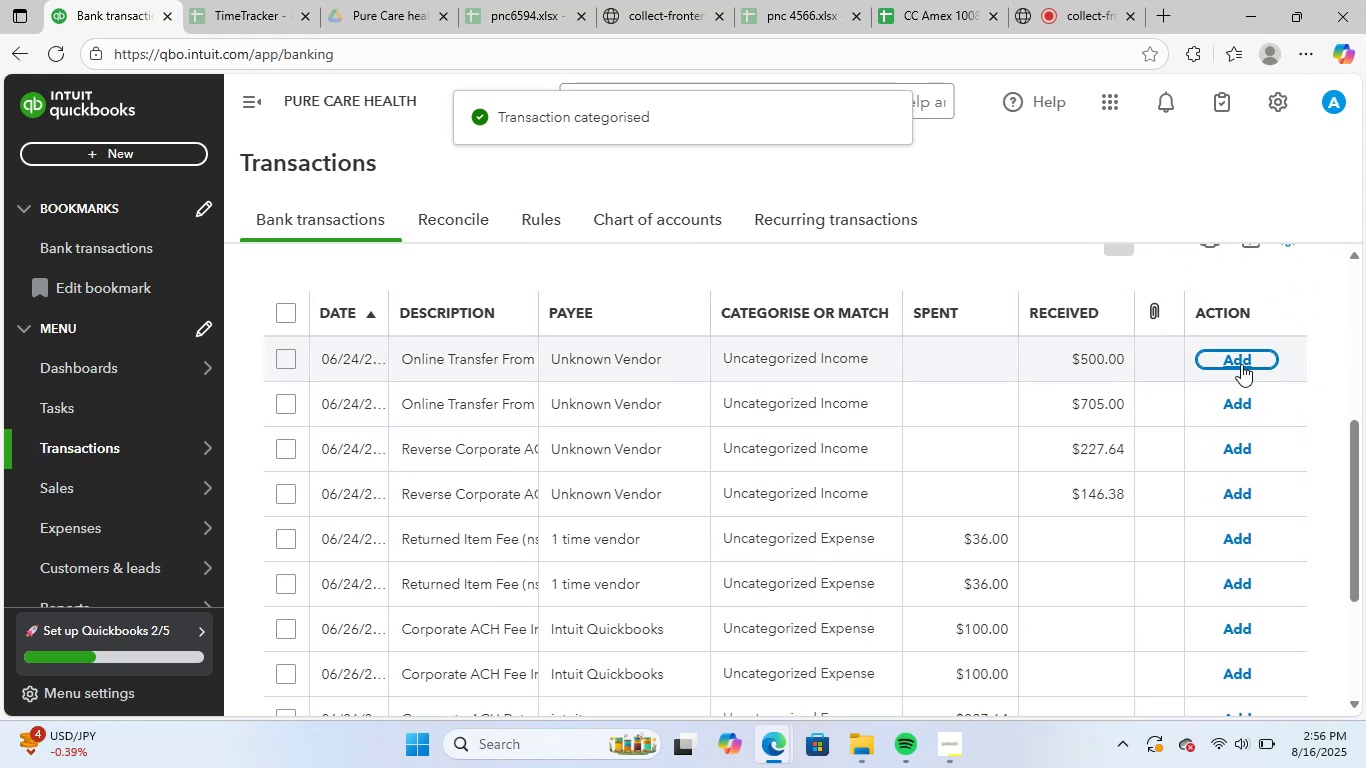 
left_click([1248, 361])
 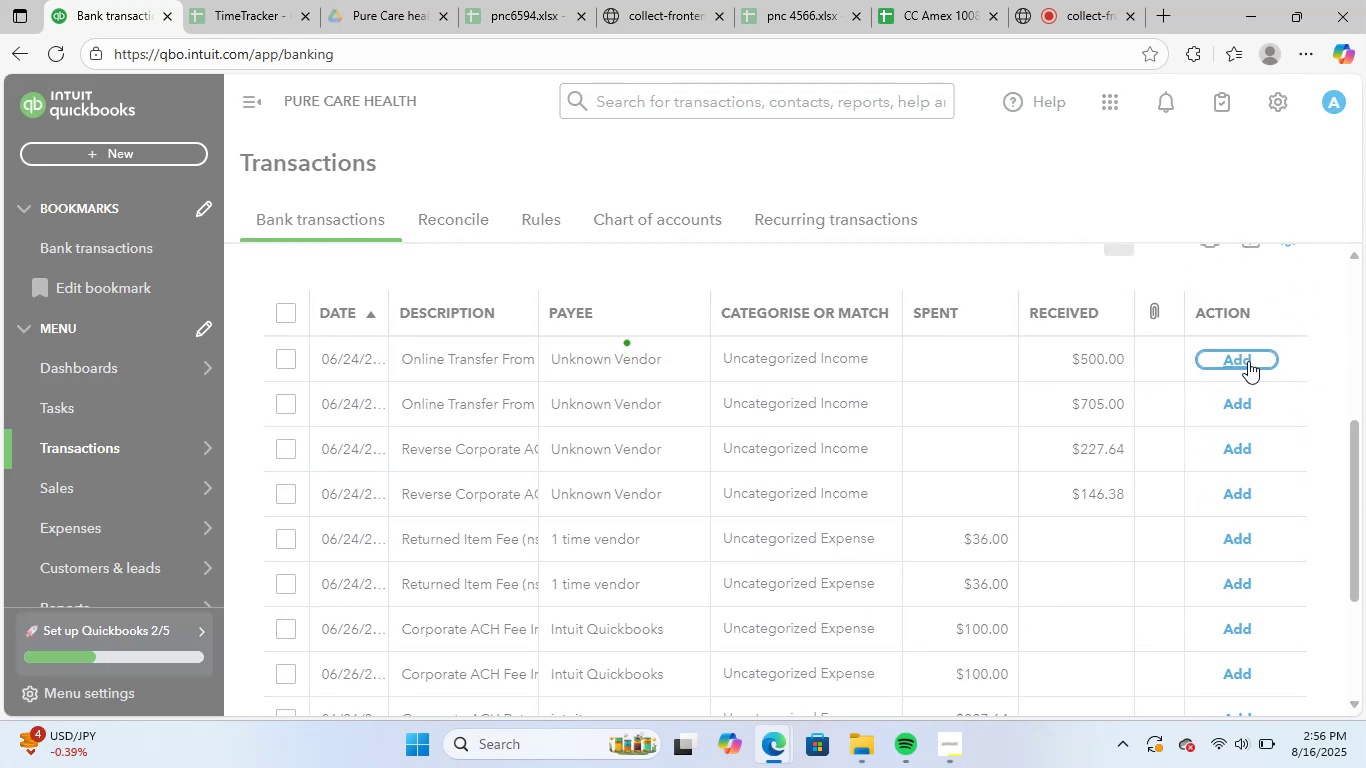 
left_click([1248, 361])
 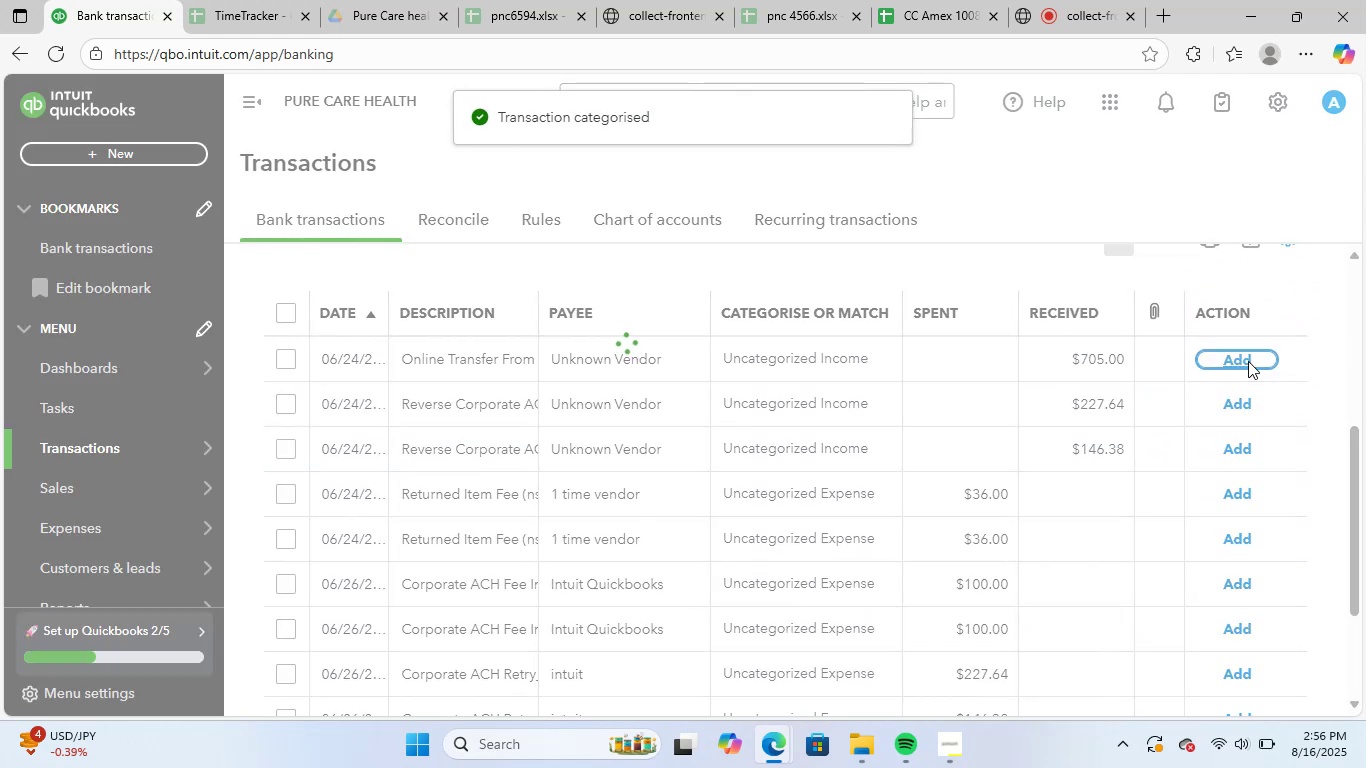 
left_click([1248, 361])
 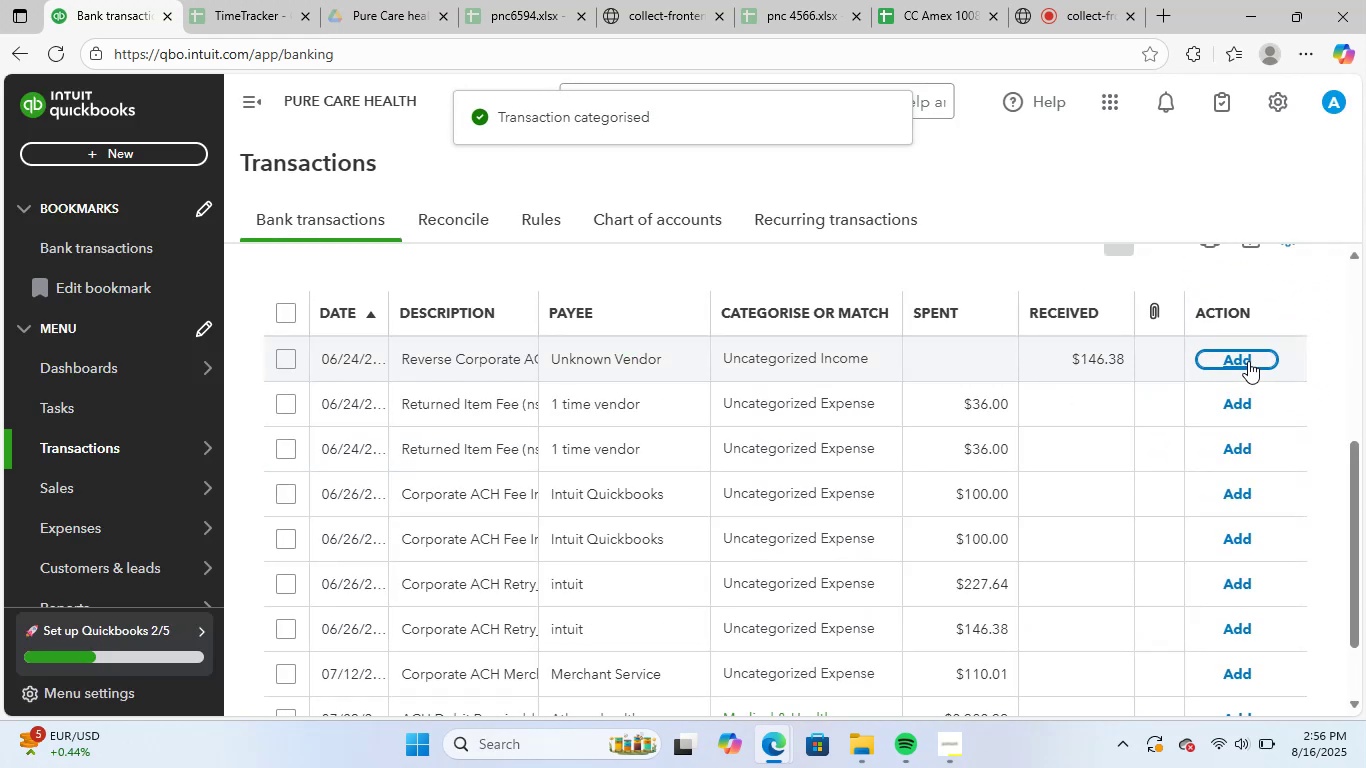 
left_click([1248, 361])
 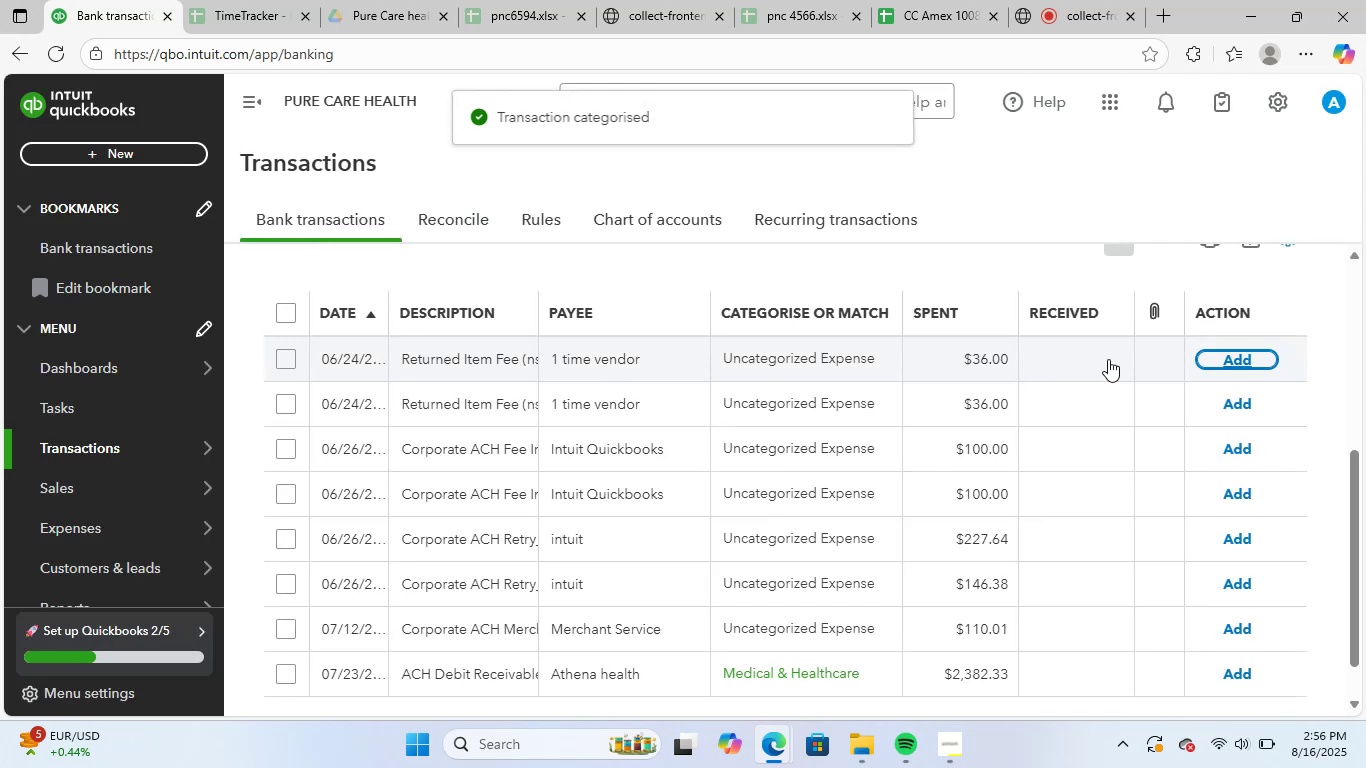 
left_click([1245, 359])
 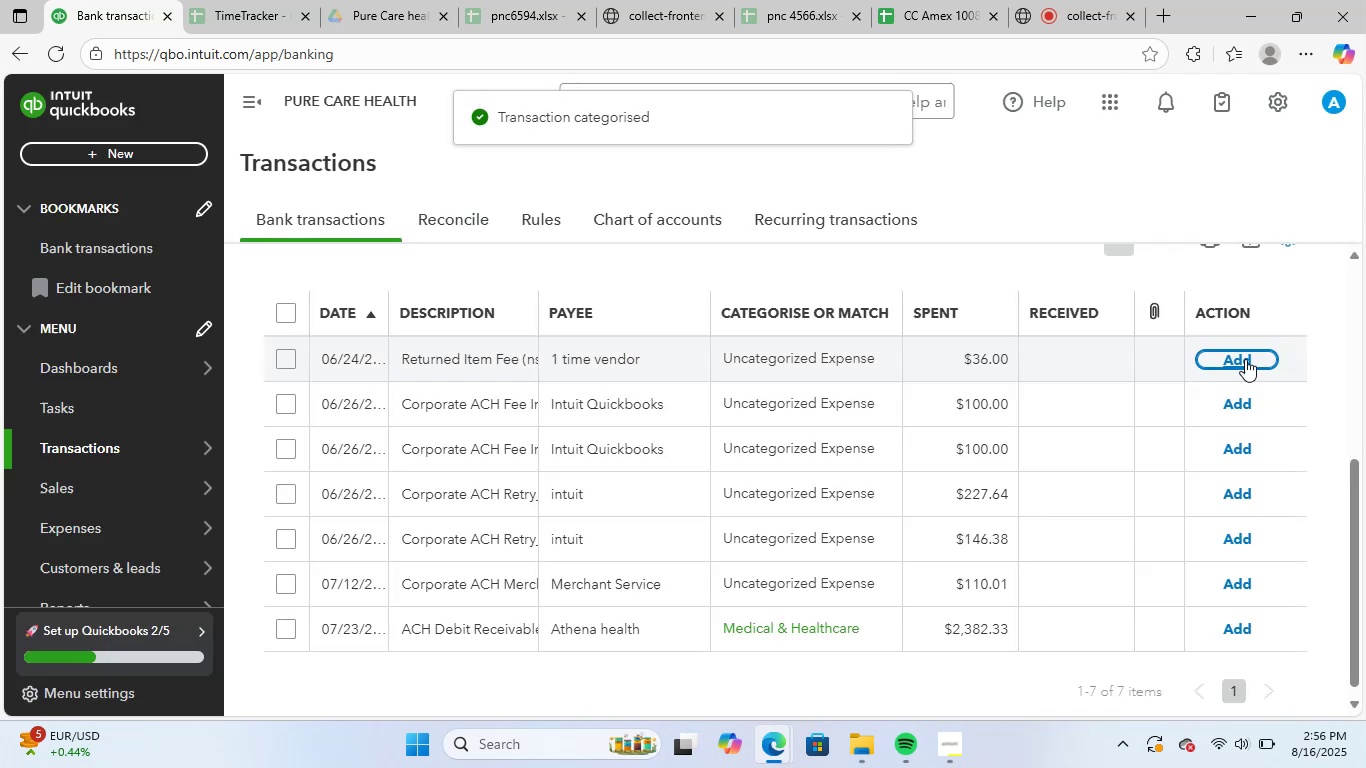 
left_click([1245, 359])
 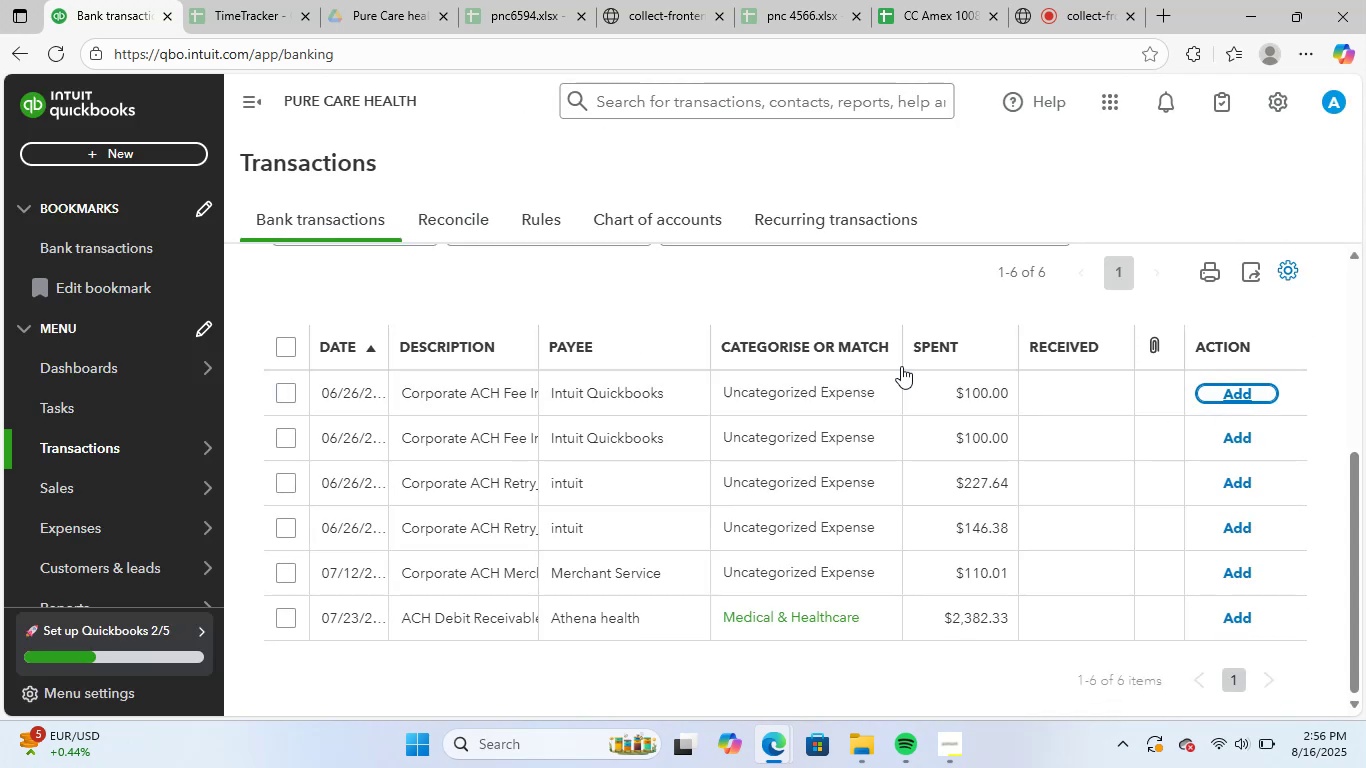 
left_click([692, 397])
 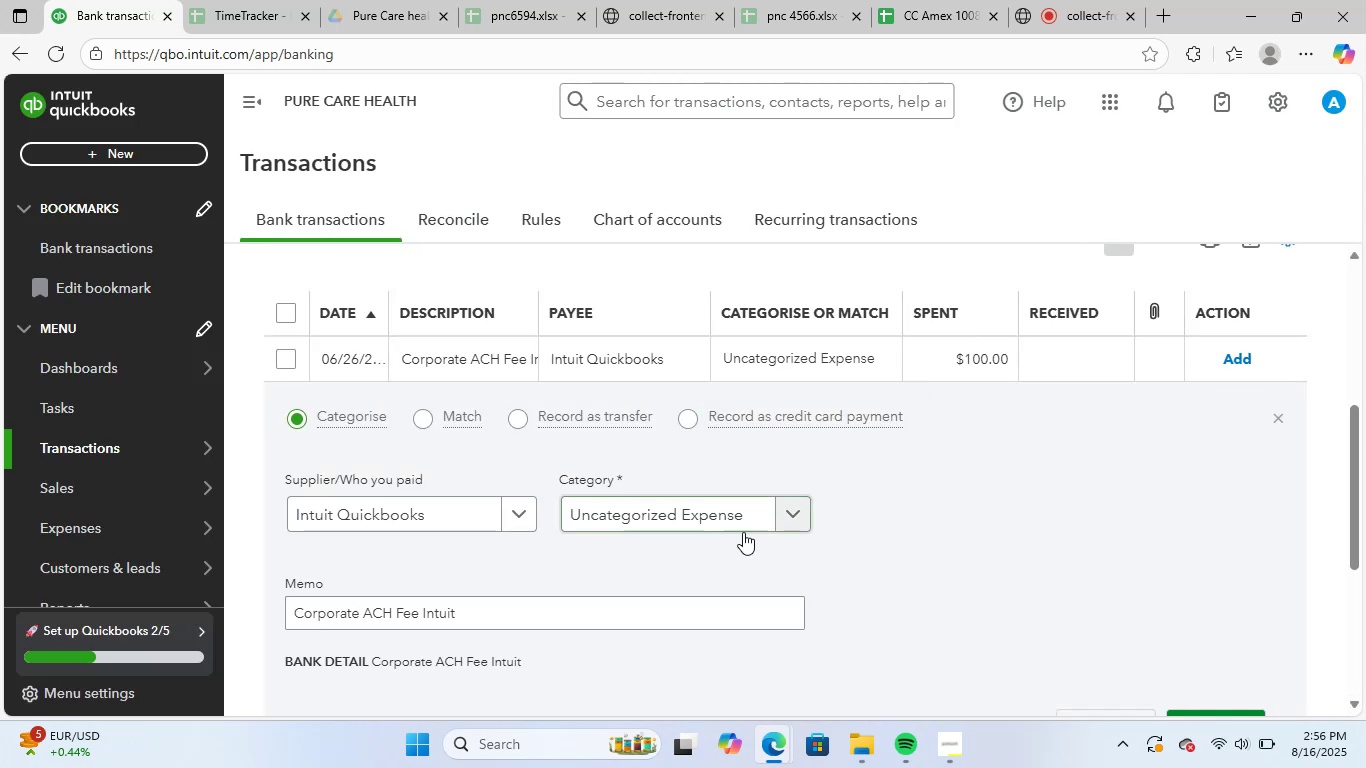 
left_click([702, 521])
 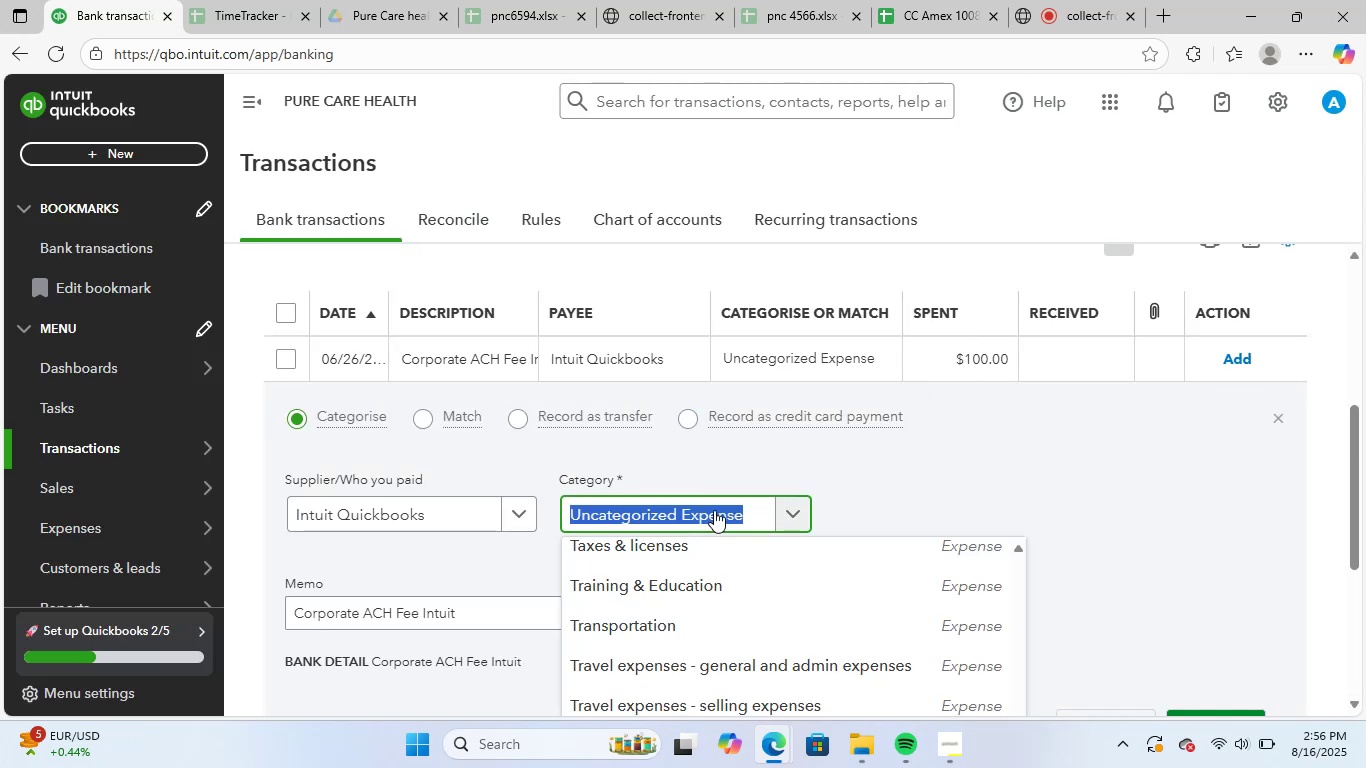 
type(soft)
 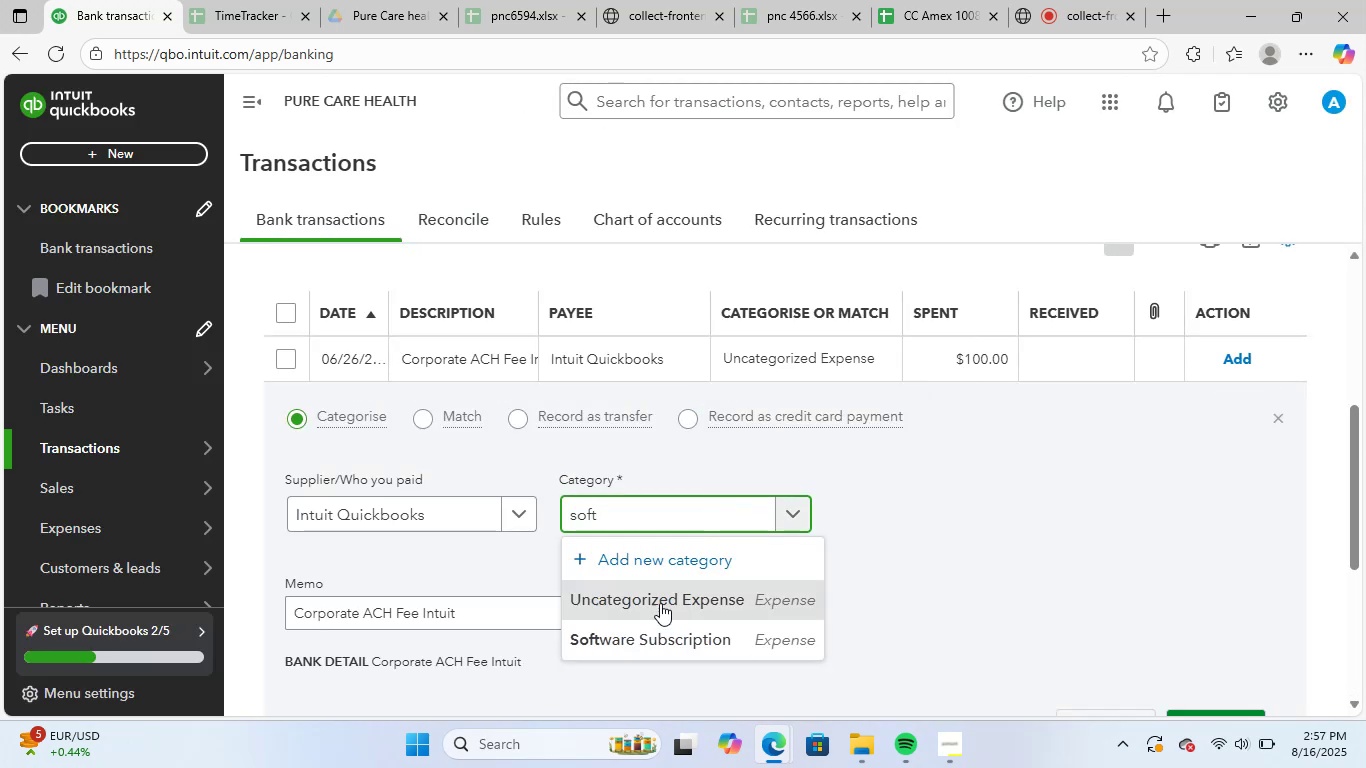 
left_click([665, 646])
 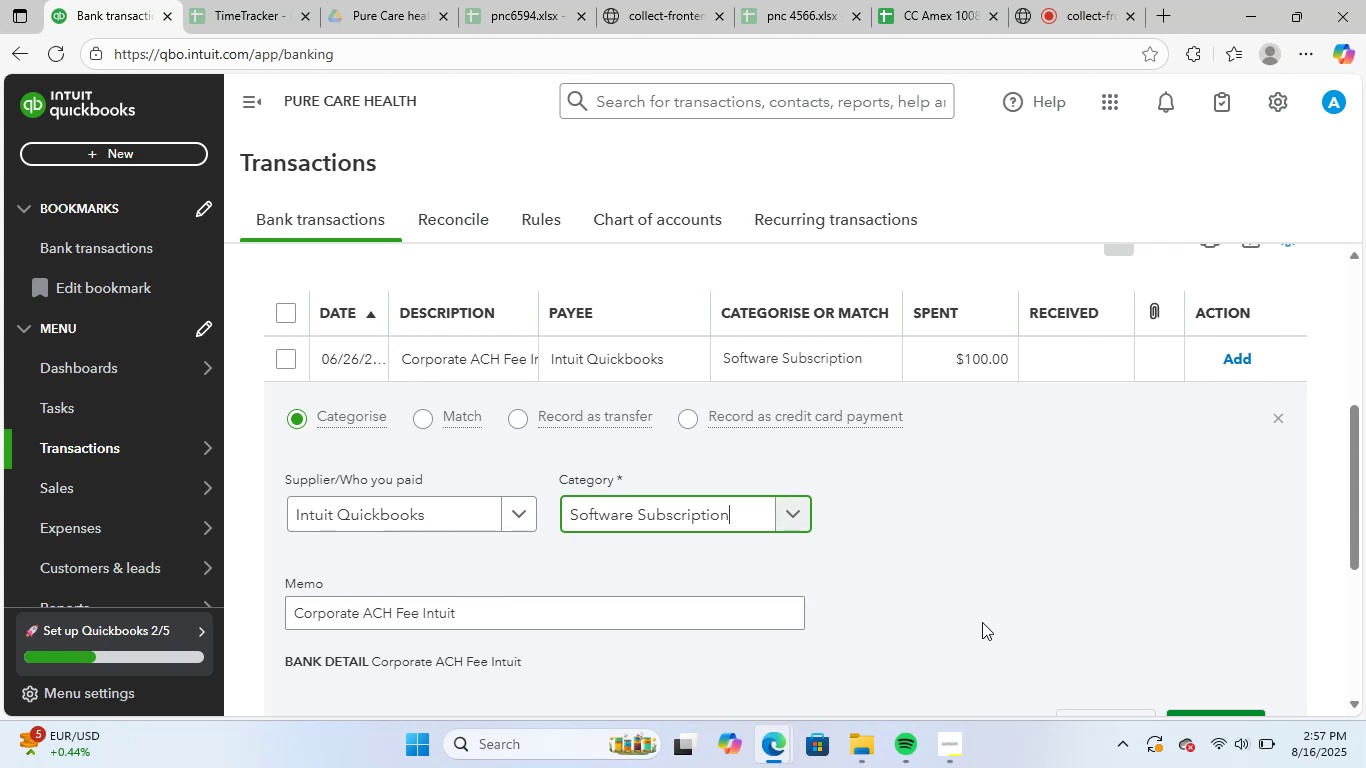 
scroll: coordinate [1114, 612], scroll_direction: down, amount: 1.0
 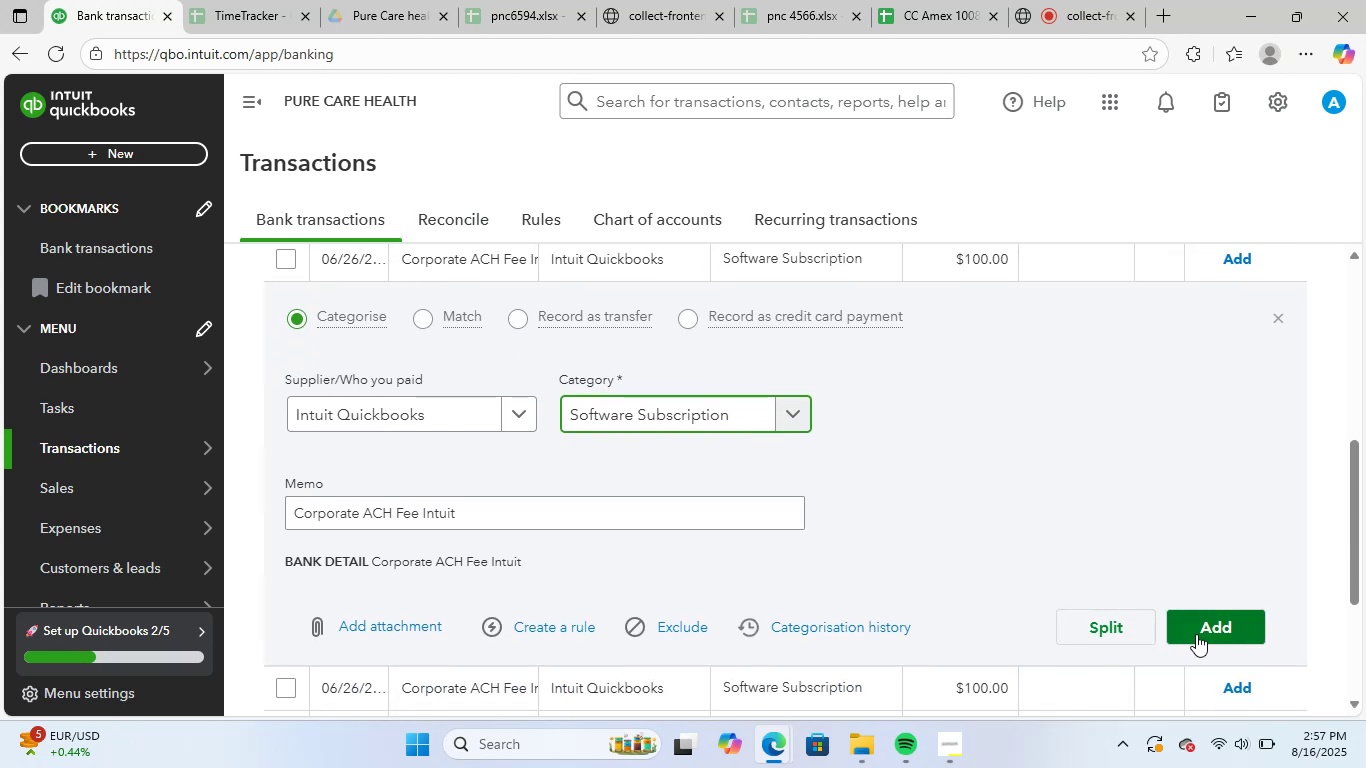 
left_click([1211, 634])
 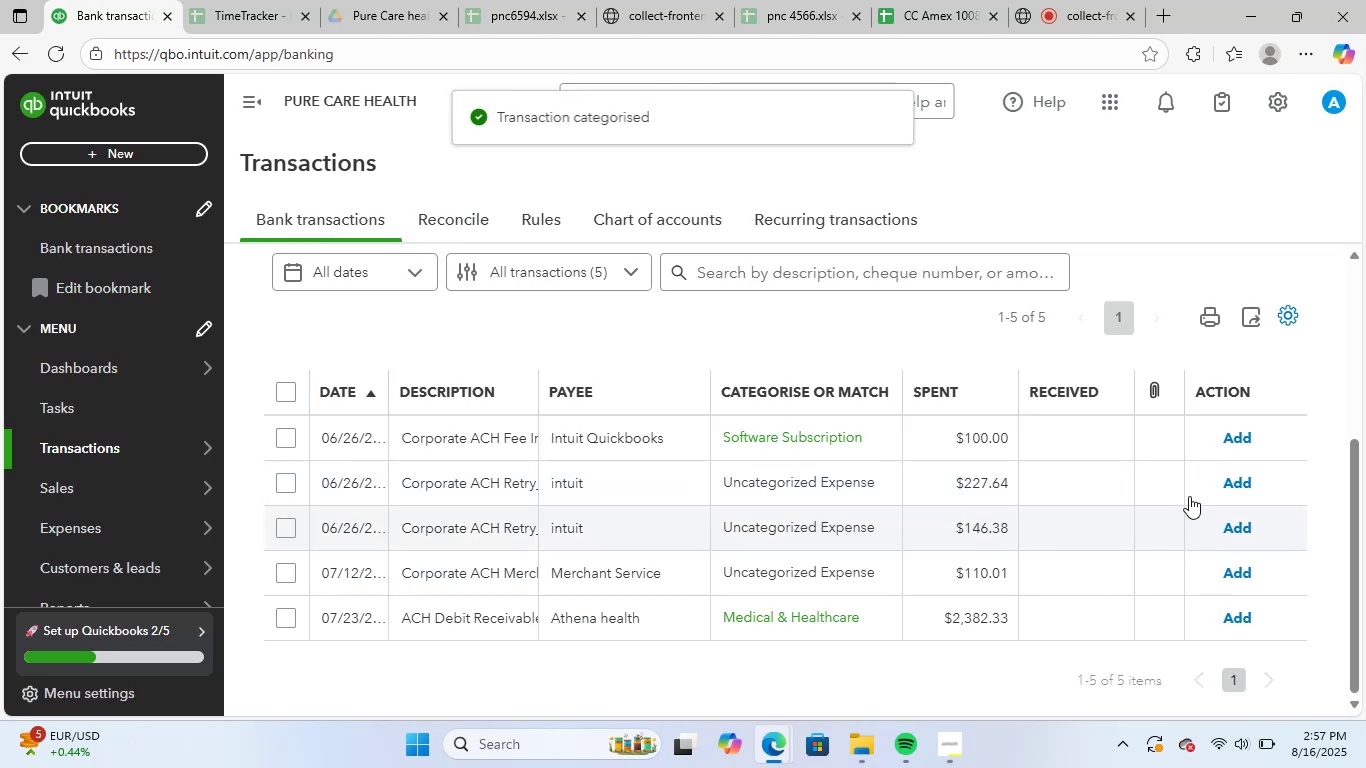 
left_click([1240, 438])
 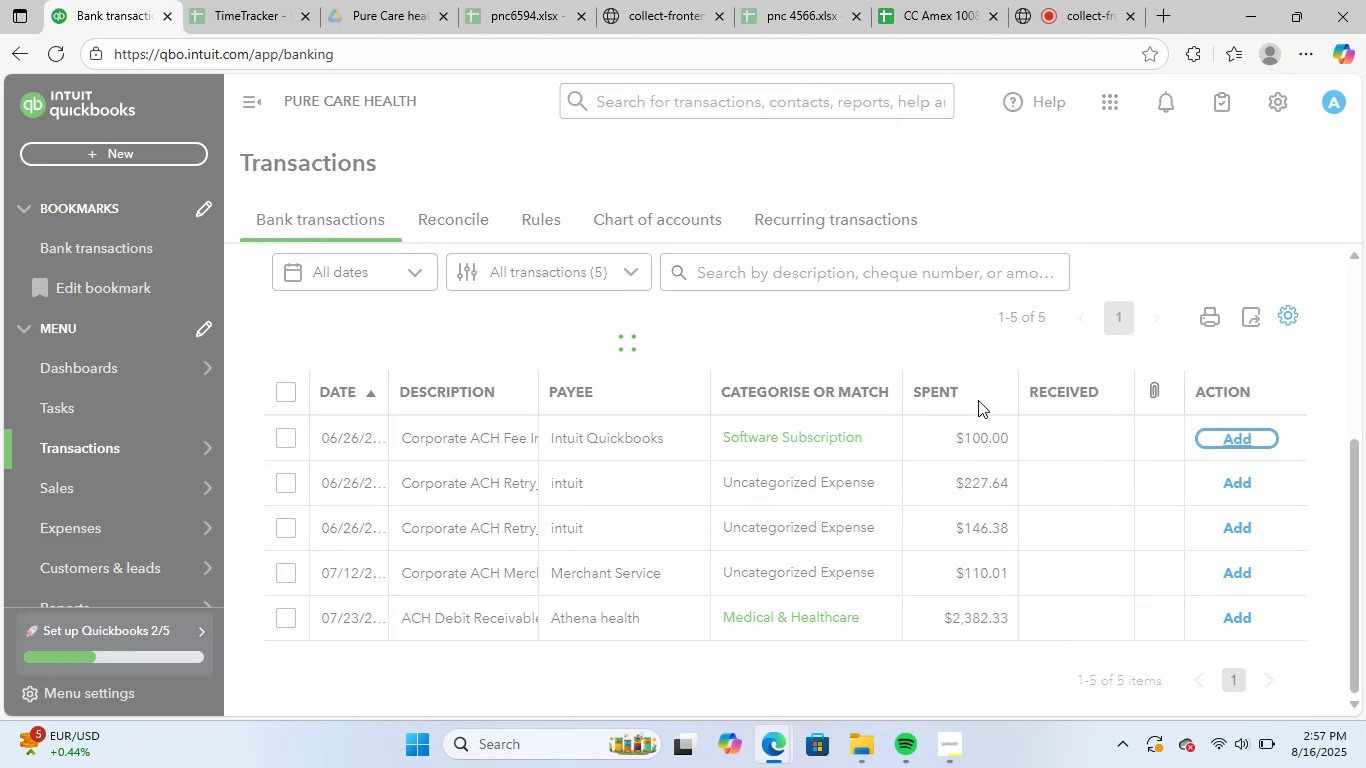 
wait(5.95)
 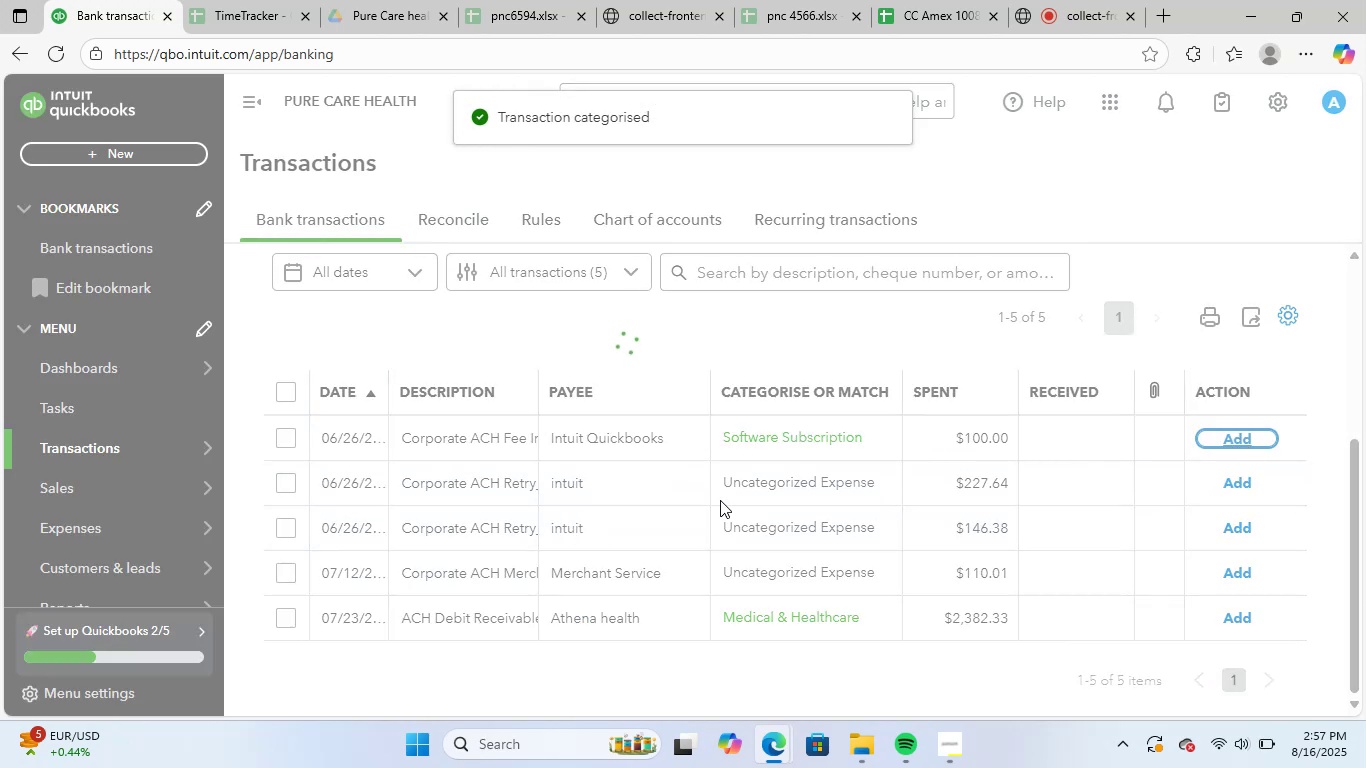 
left_click([657, 478])
 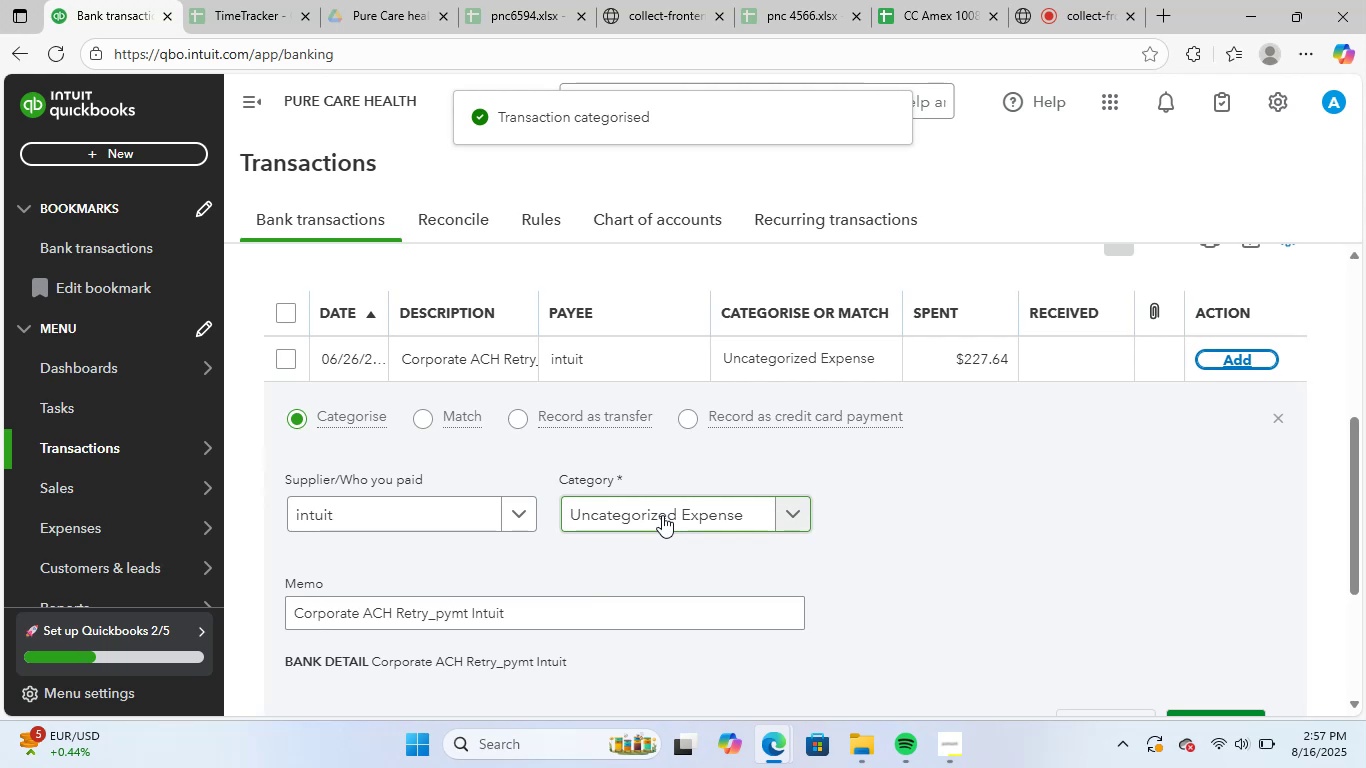 
left_click([662, 515])
 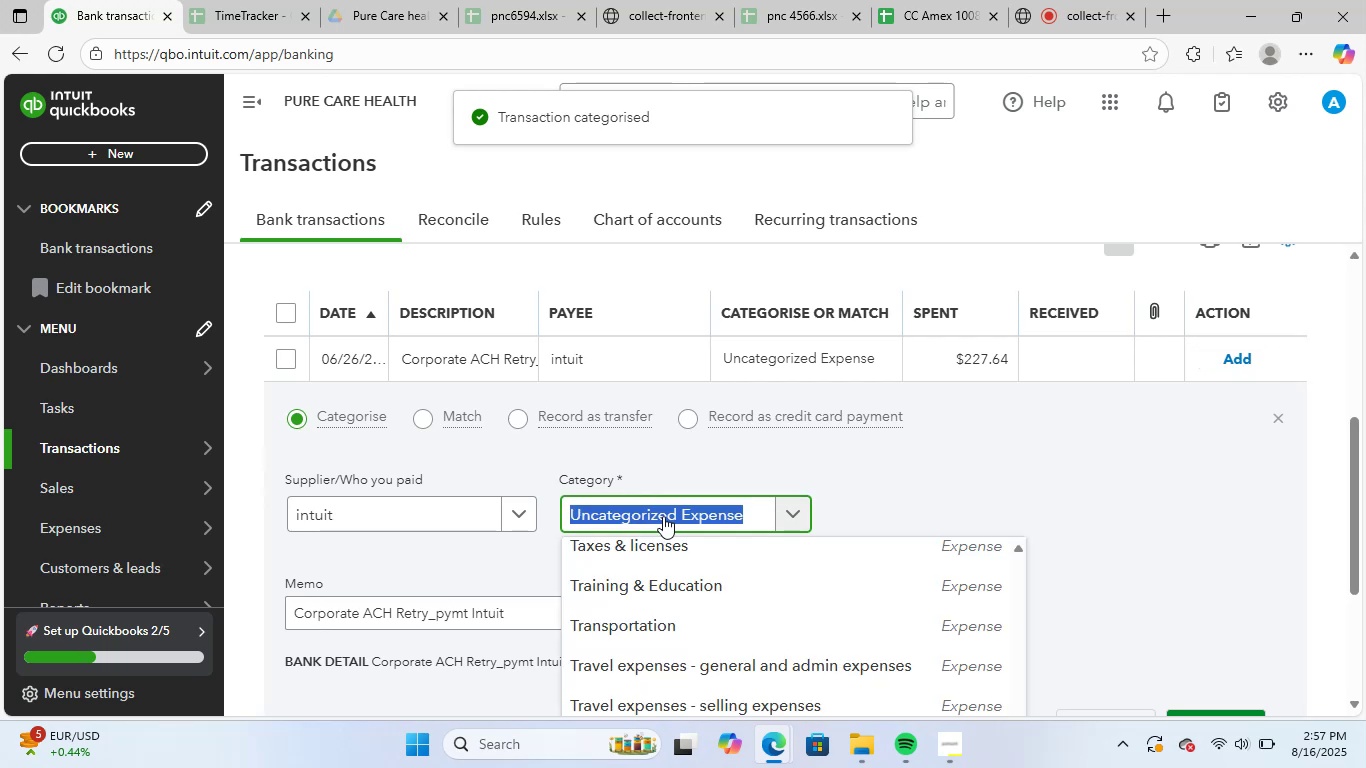 
type(soft)
 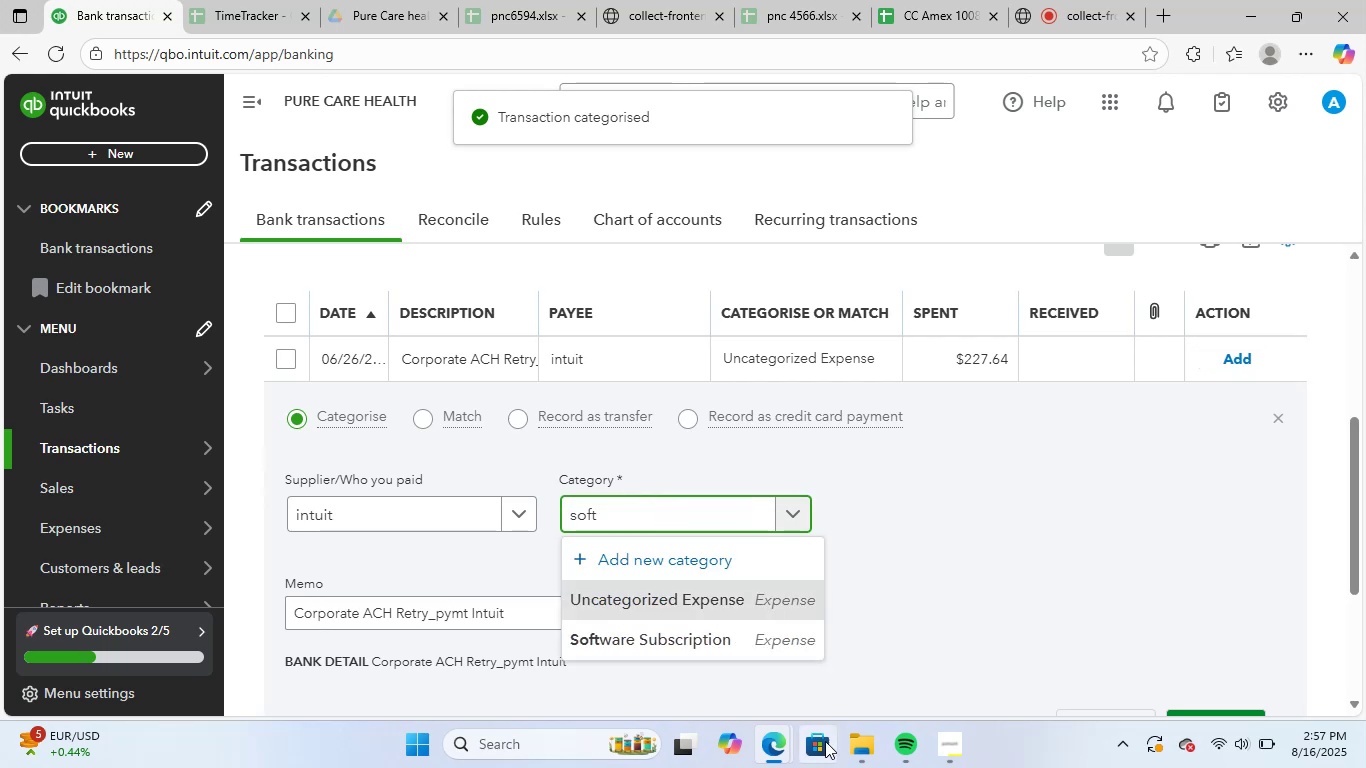 
left_click([776, 647])
 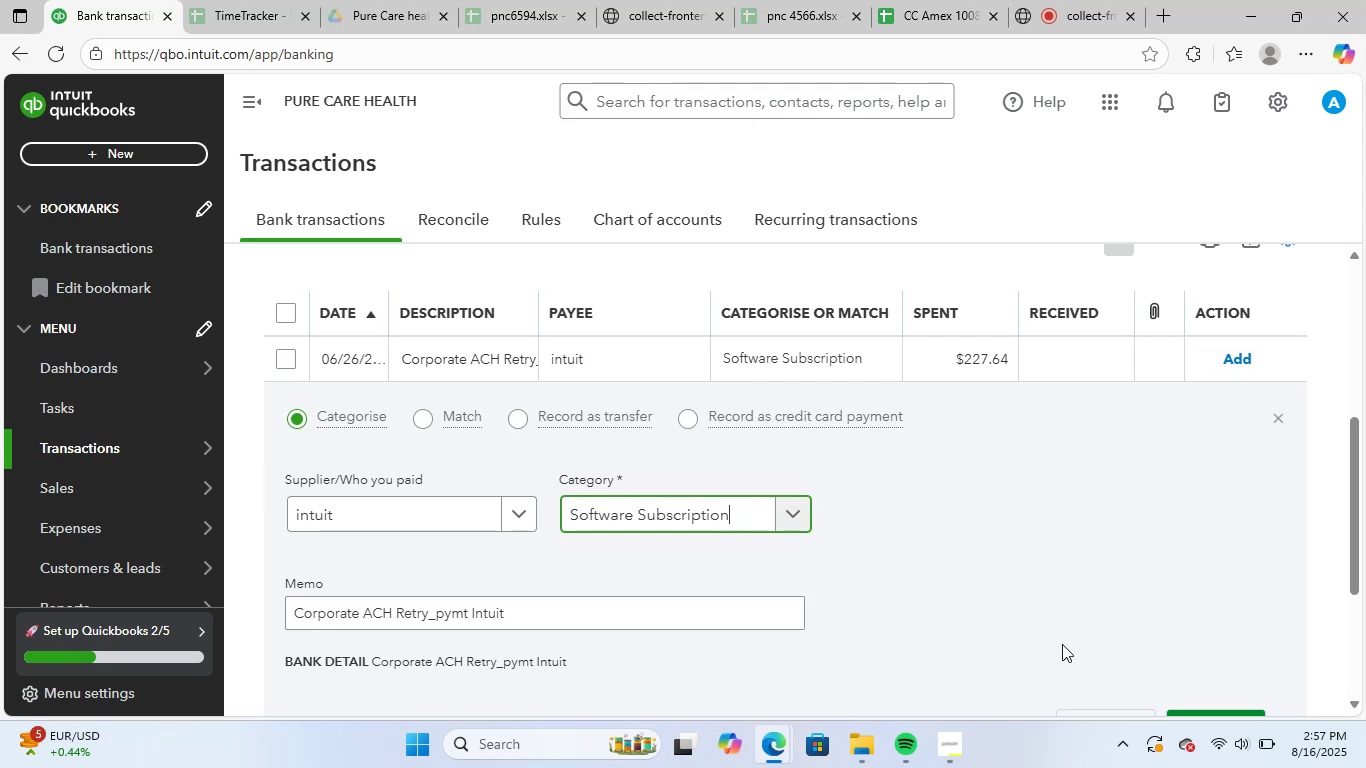 
scroll: coordinate [1118, 638], scroll_direction: down, amount: 1.0
 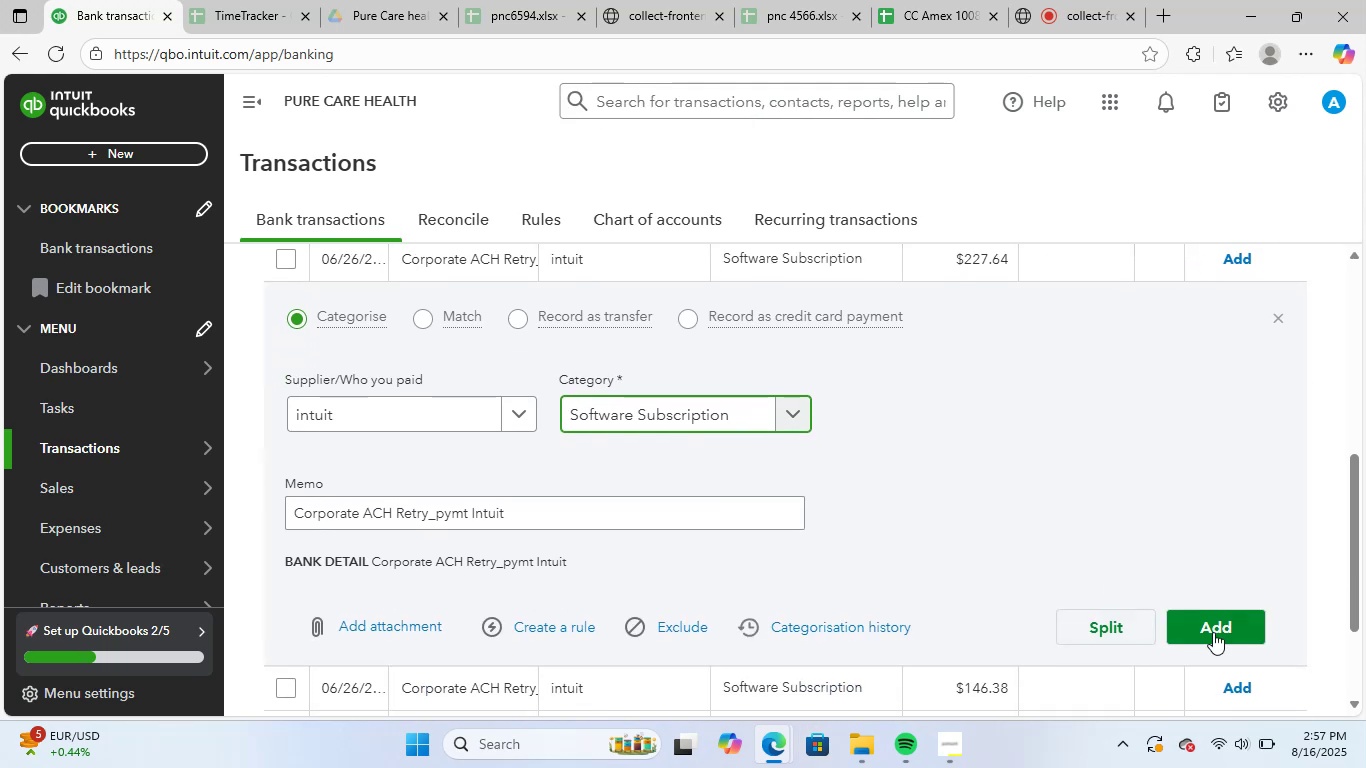 
left_click([1229, 613])
 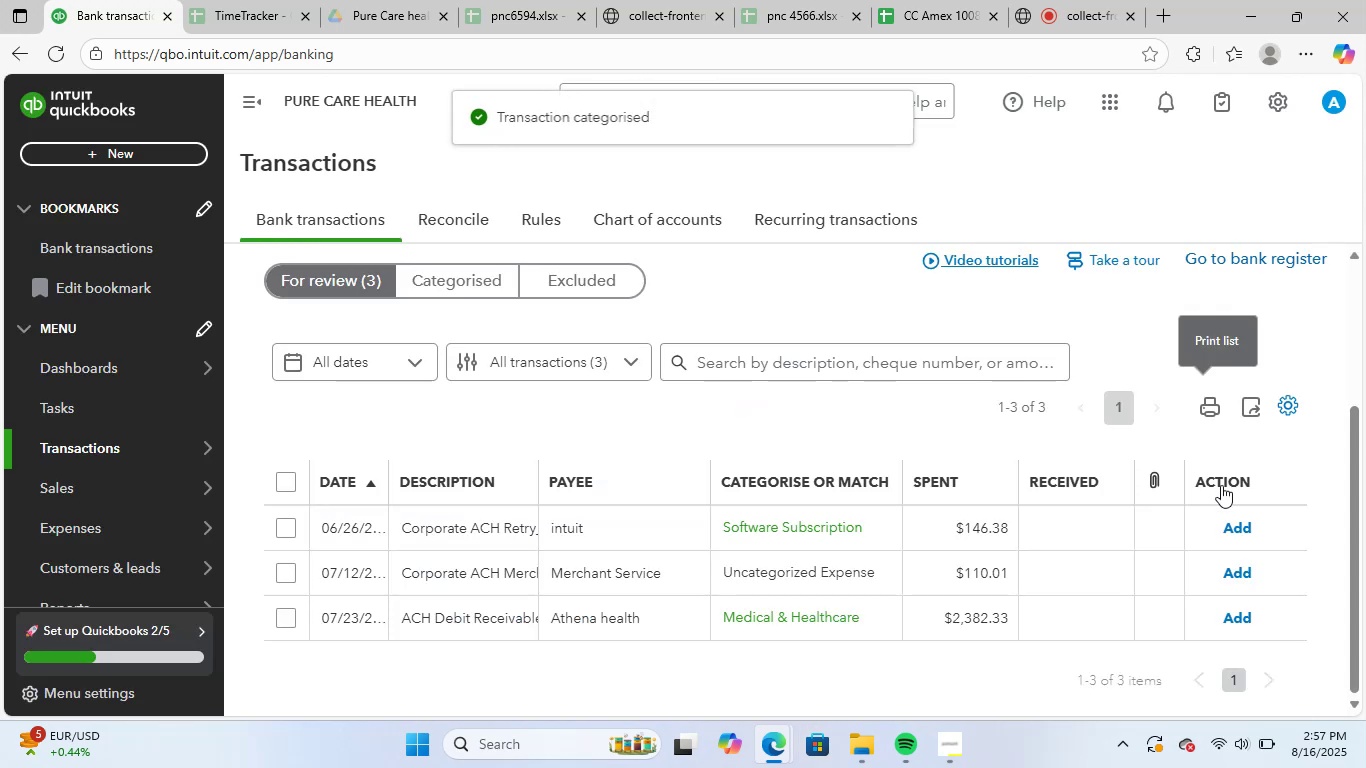 
left_click([1251, 532])
 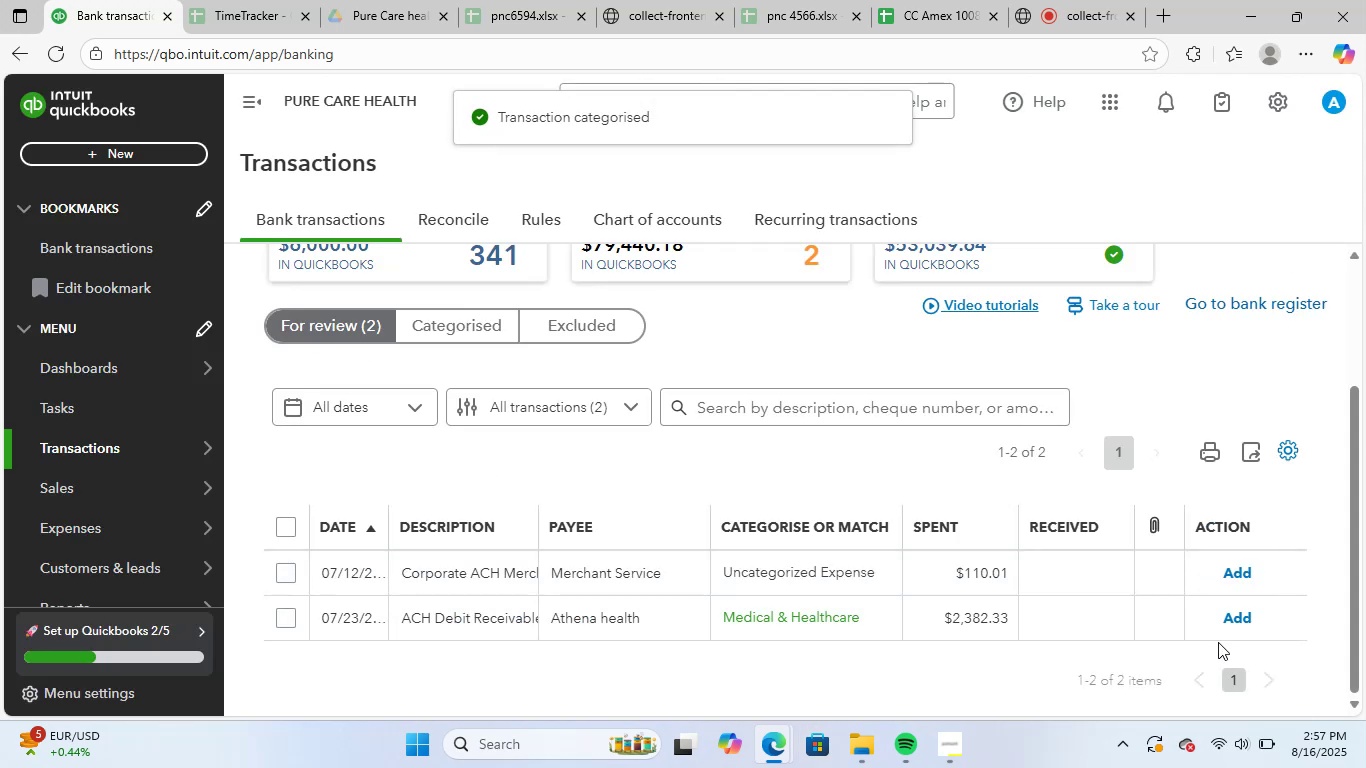 
left_click([1236, 624])
 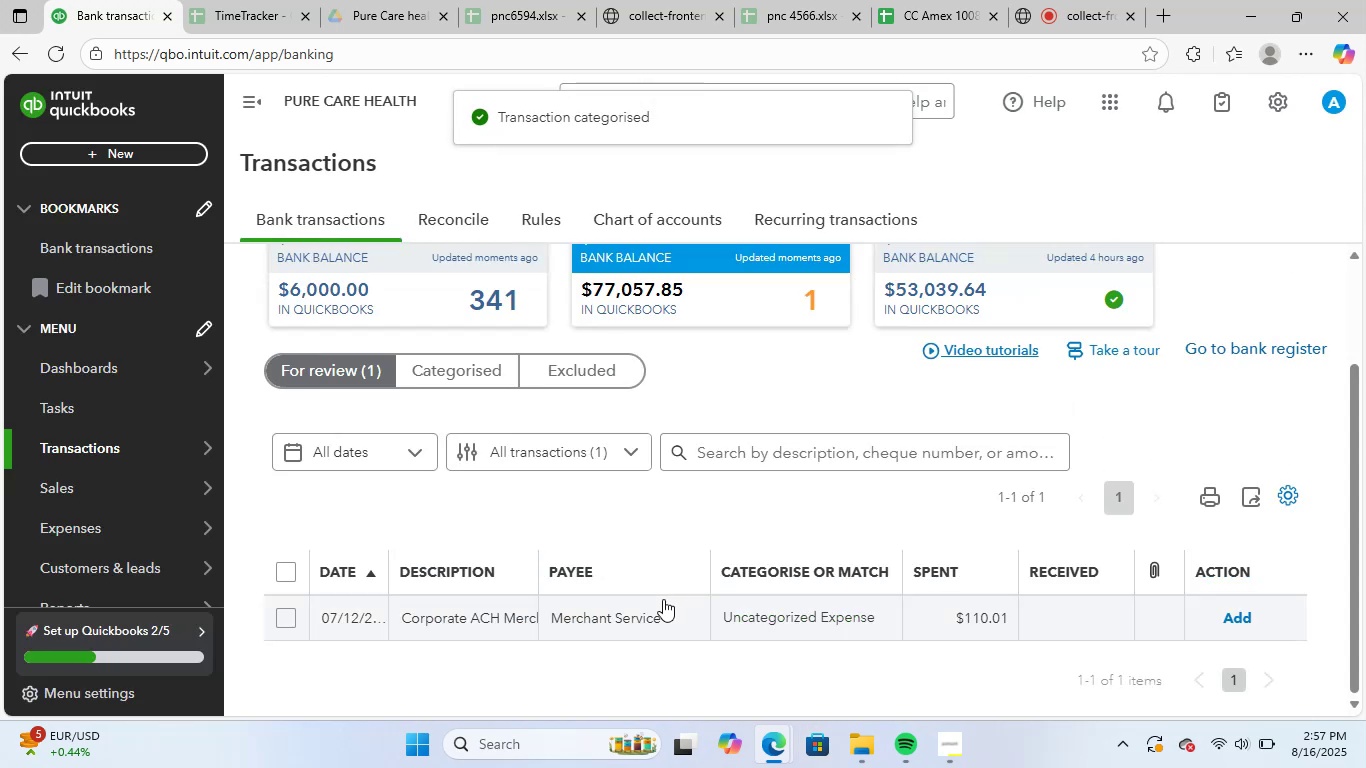 
left_click([632, 618])
 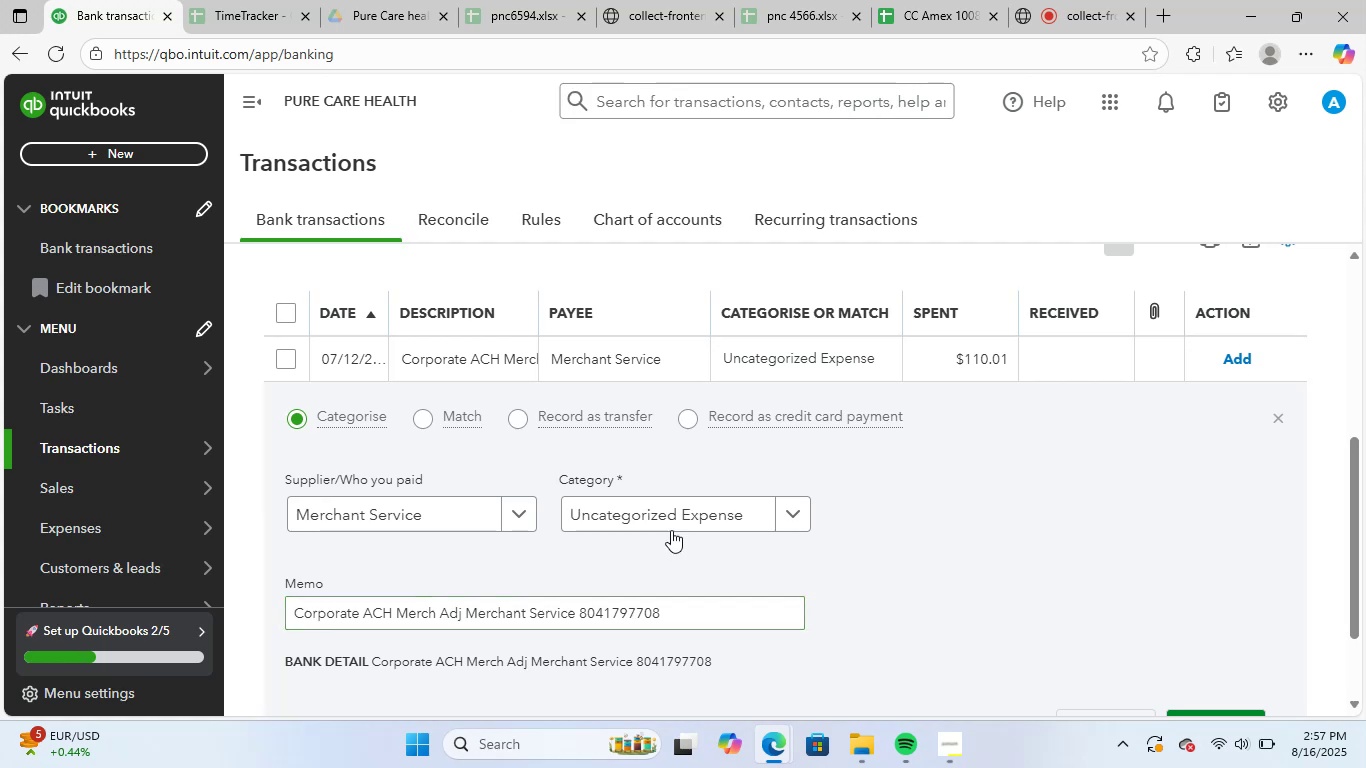 
left_click([674, 517])
 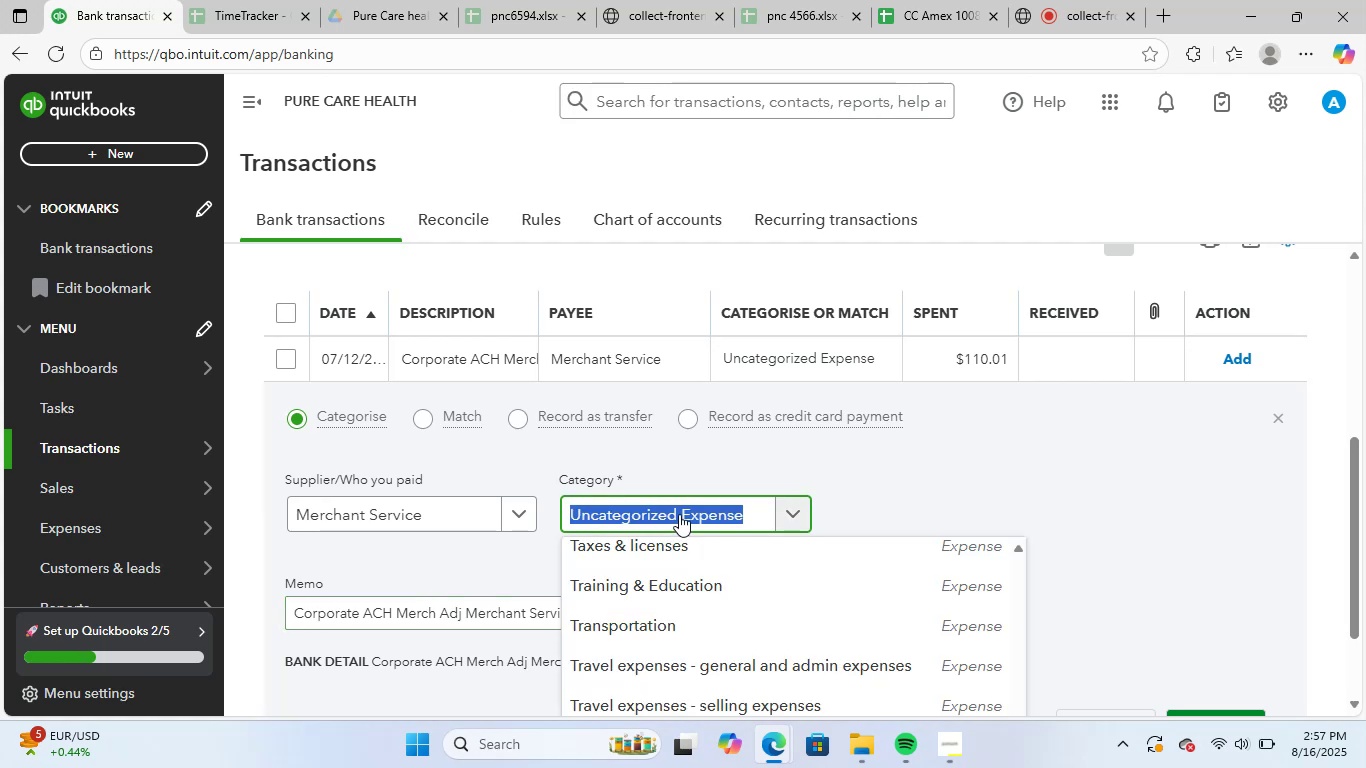 
type(gene)
 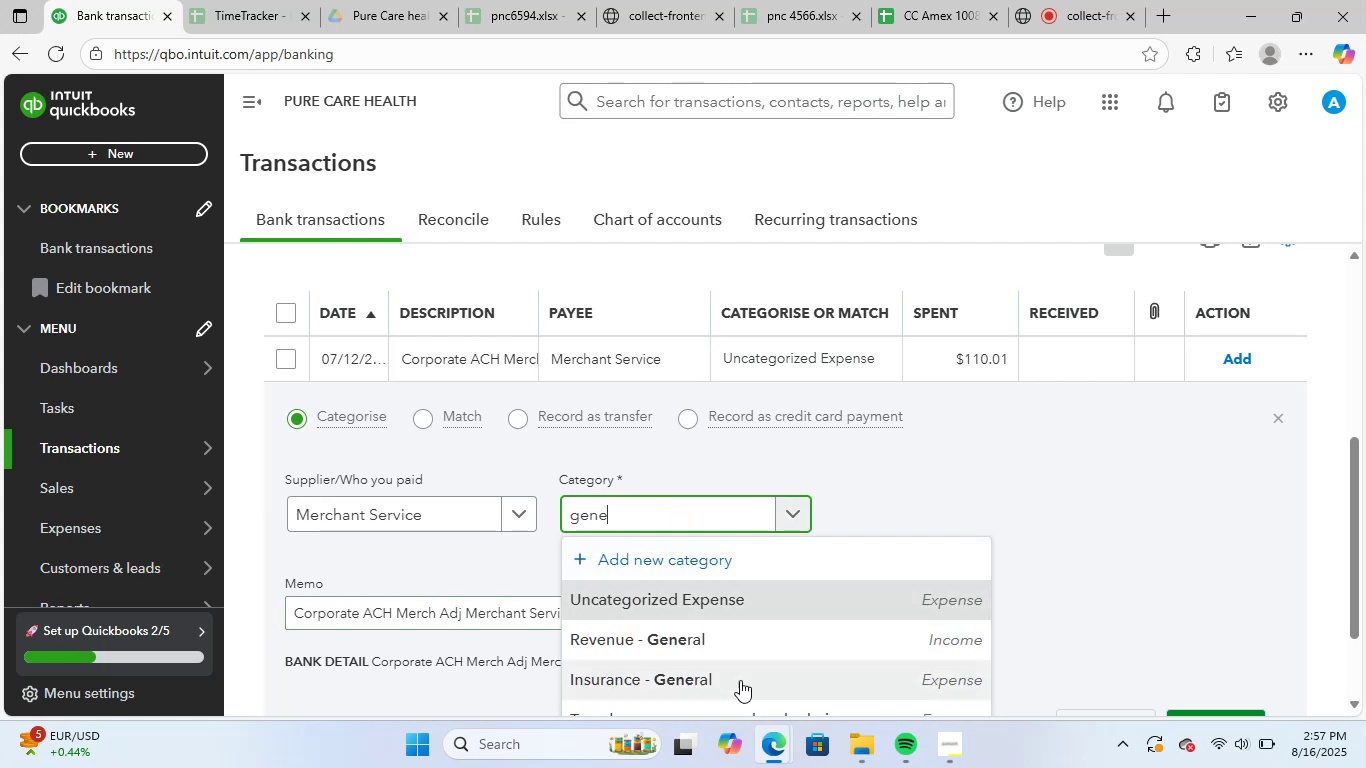 
scroll: coordinate [1013, 582], scroll_direction: down, amount: 1.0
 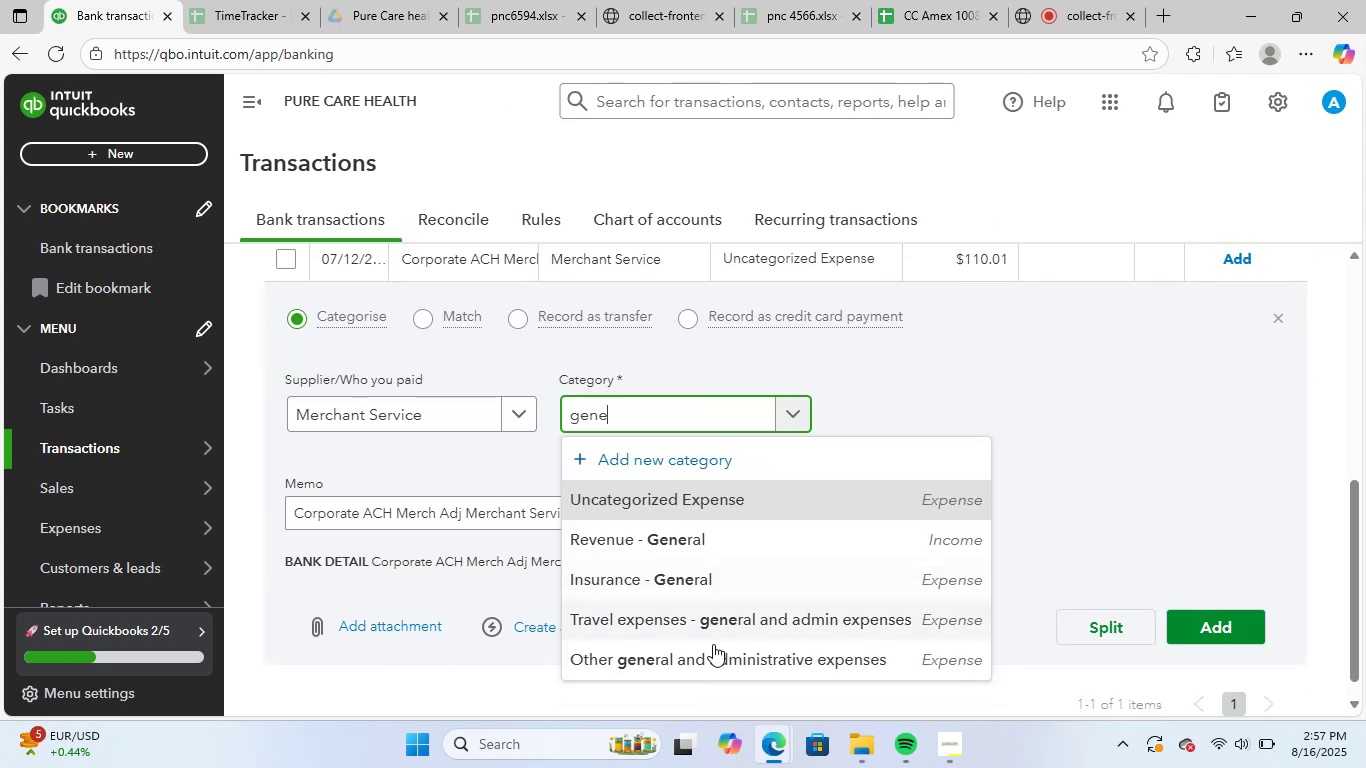 
left_click([711, 660])
 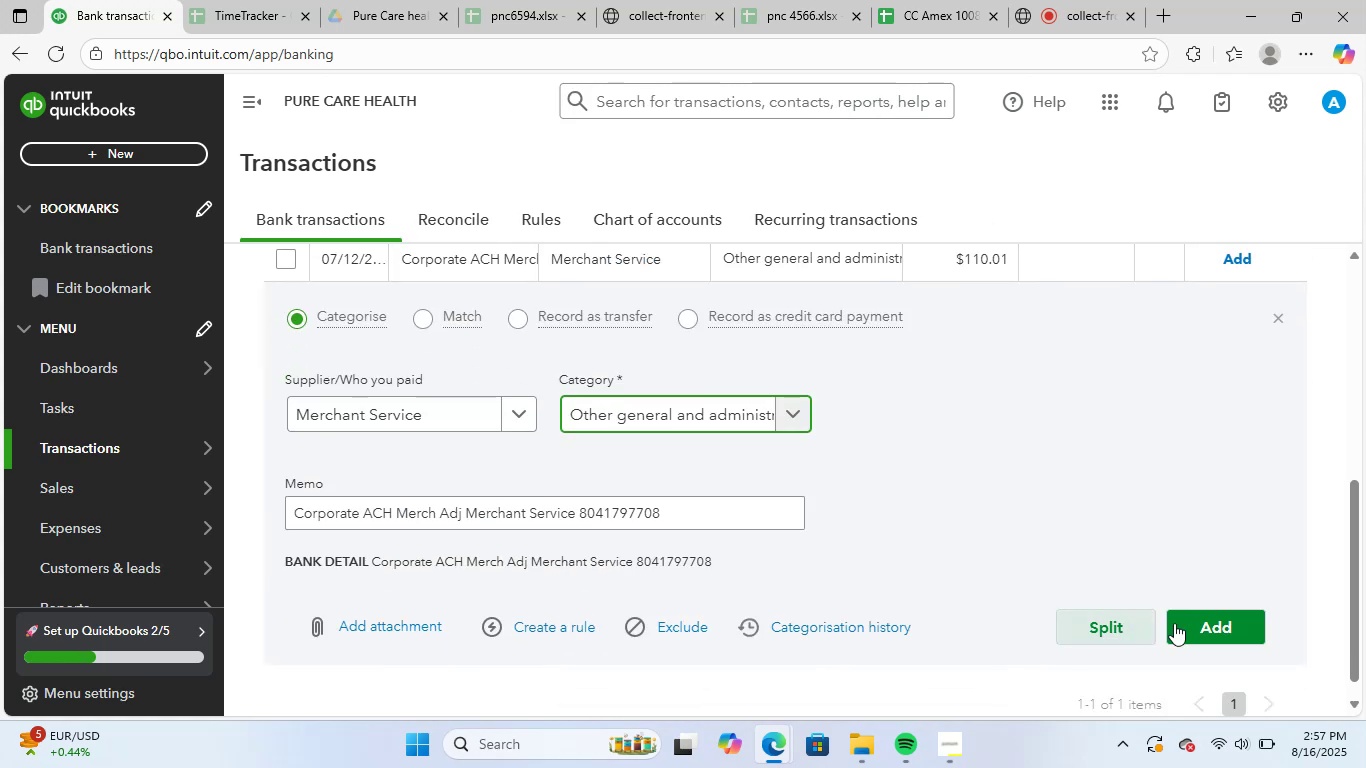 
left_click([1196, 625])
 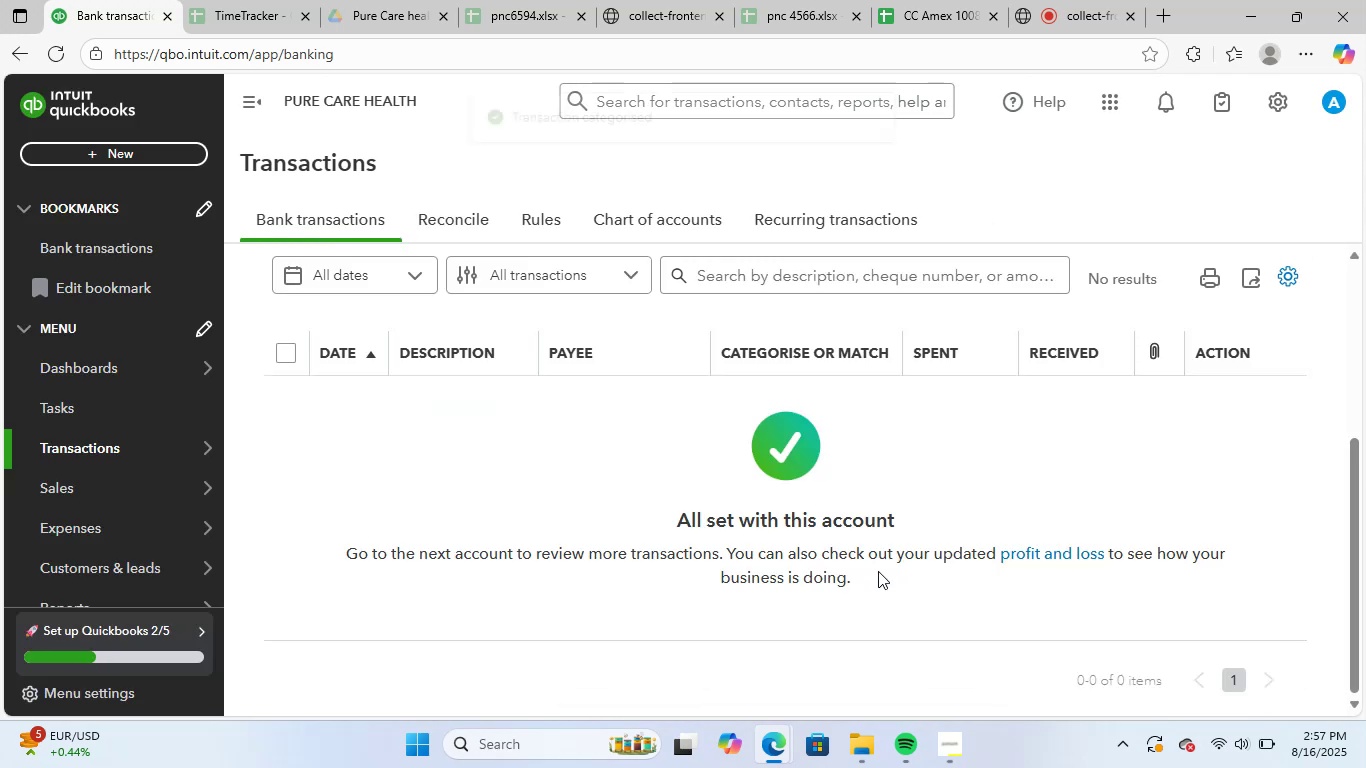 
scroll: coordinate [785, 568], scroll_direction: up, amount: 5.0
 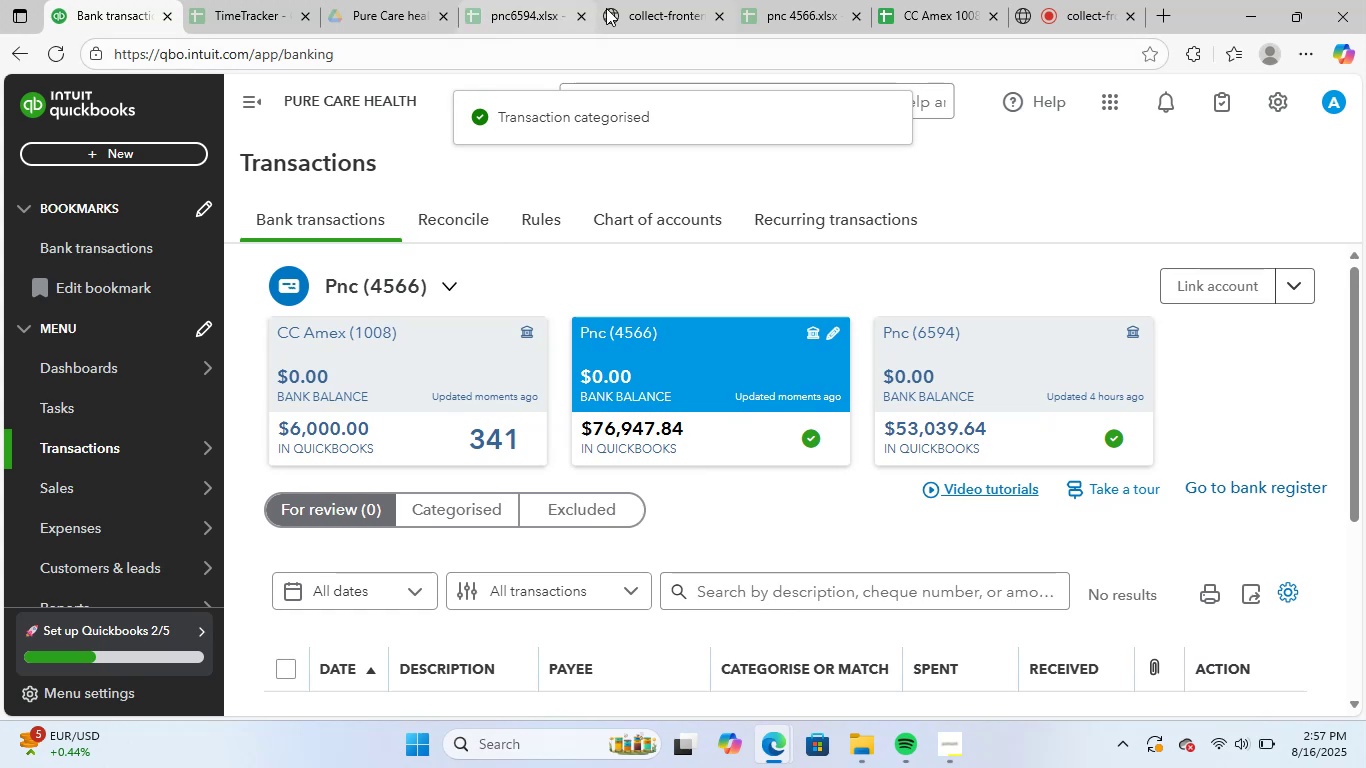 
left_click([523, 2])
 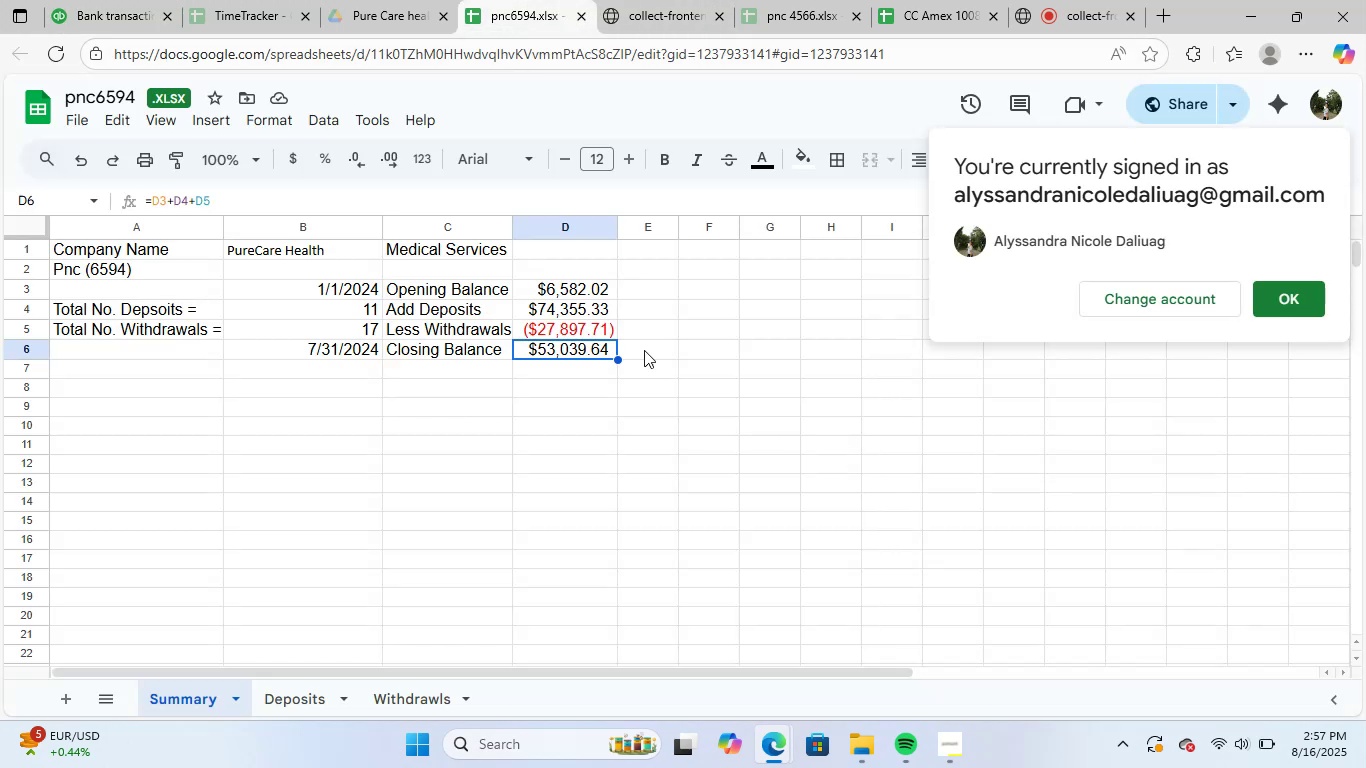 
left_click([117, 0])
 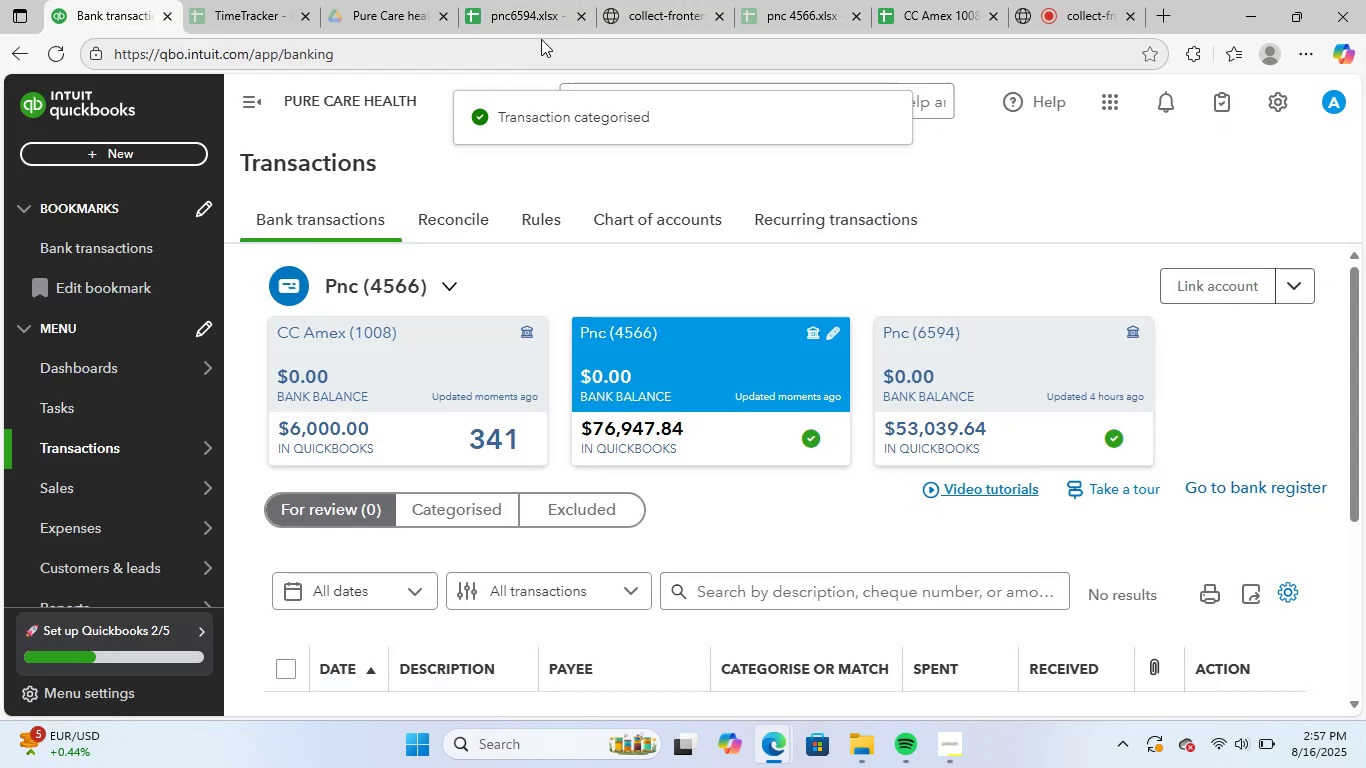 
left_click([586, 16])
 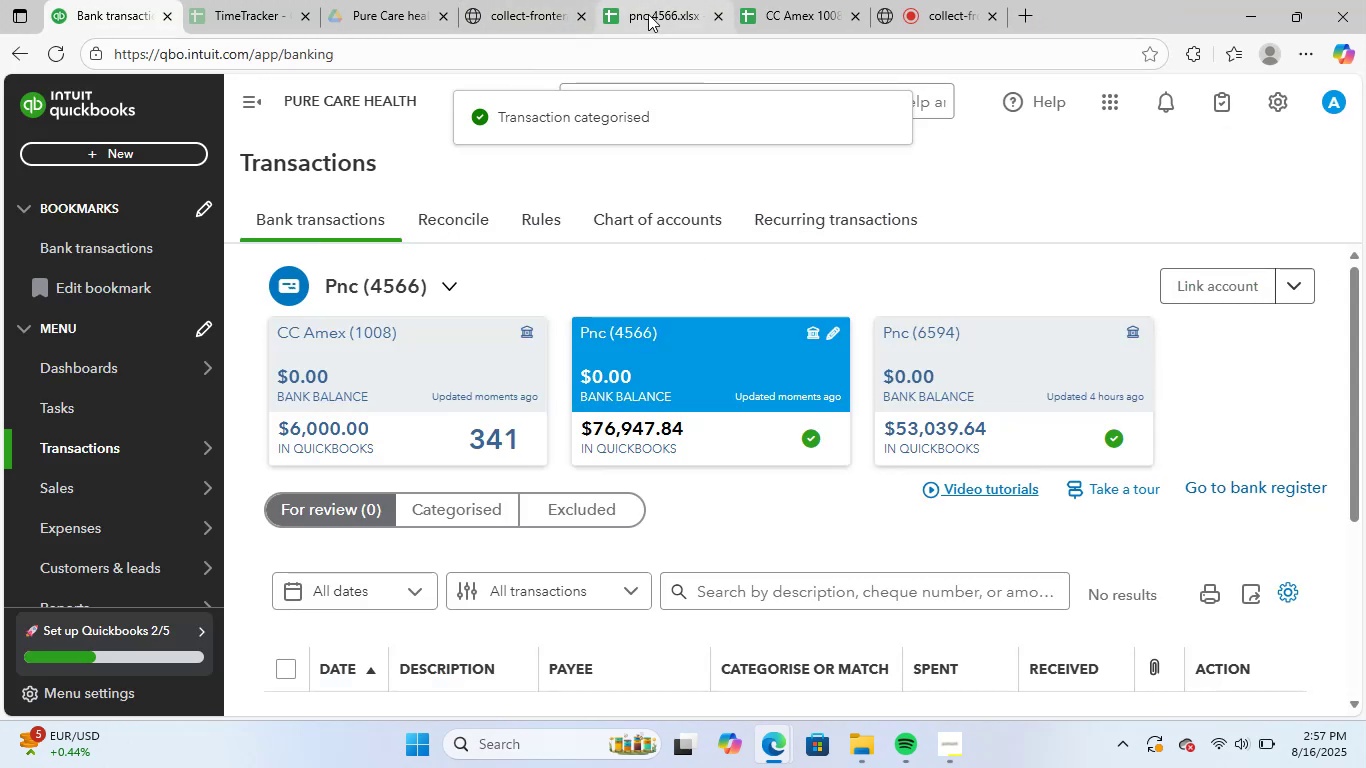 
left_click([648, 14])
 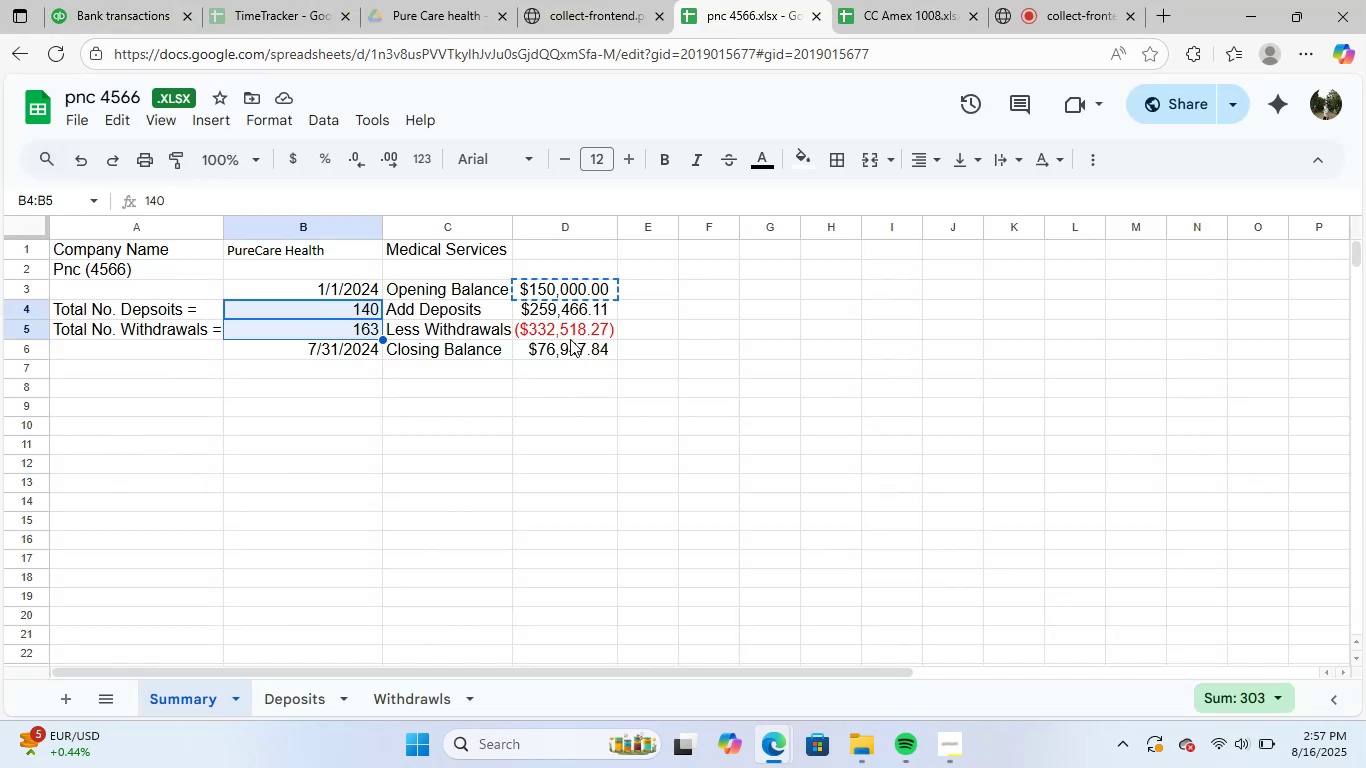 
left_click([540, 342])
 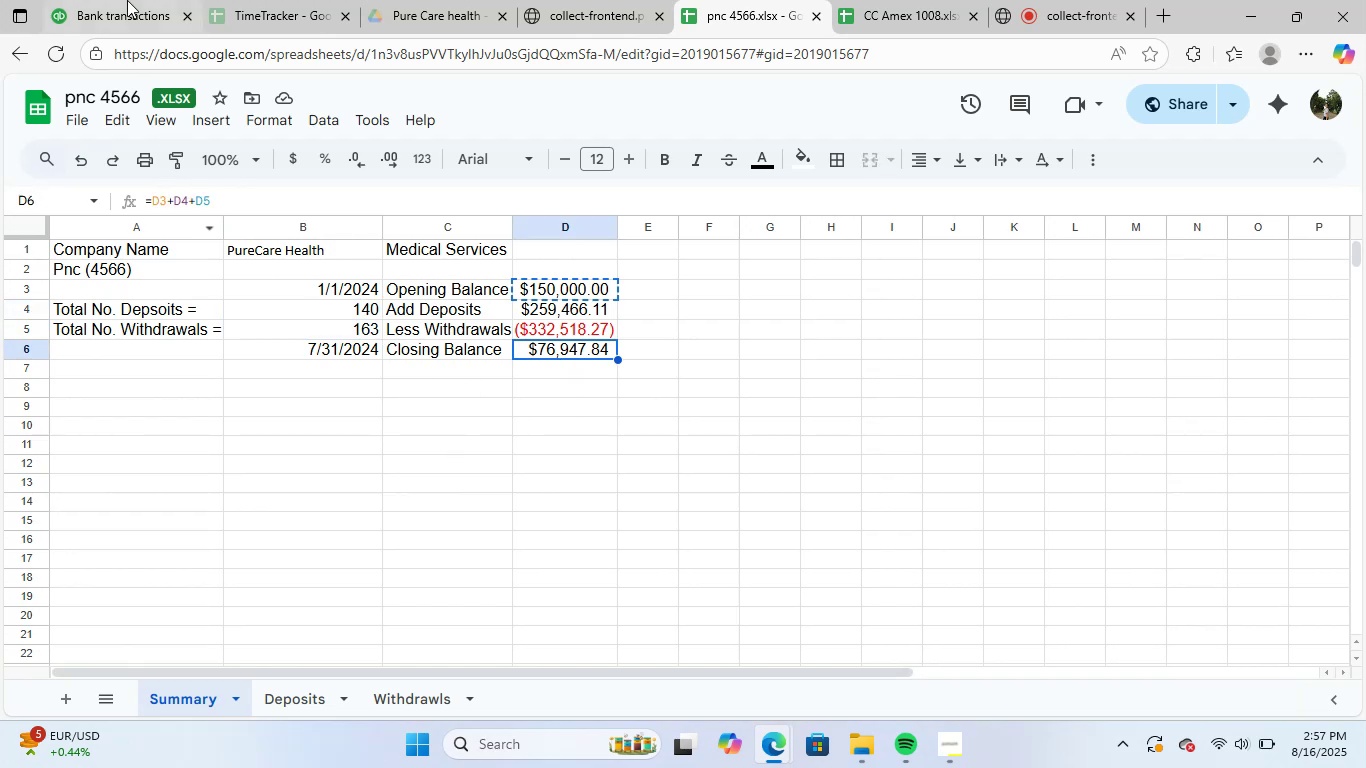 
left_click([127, 0])
 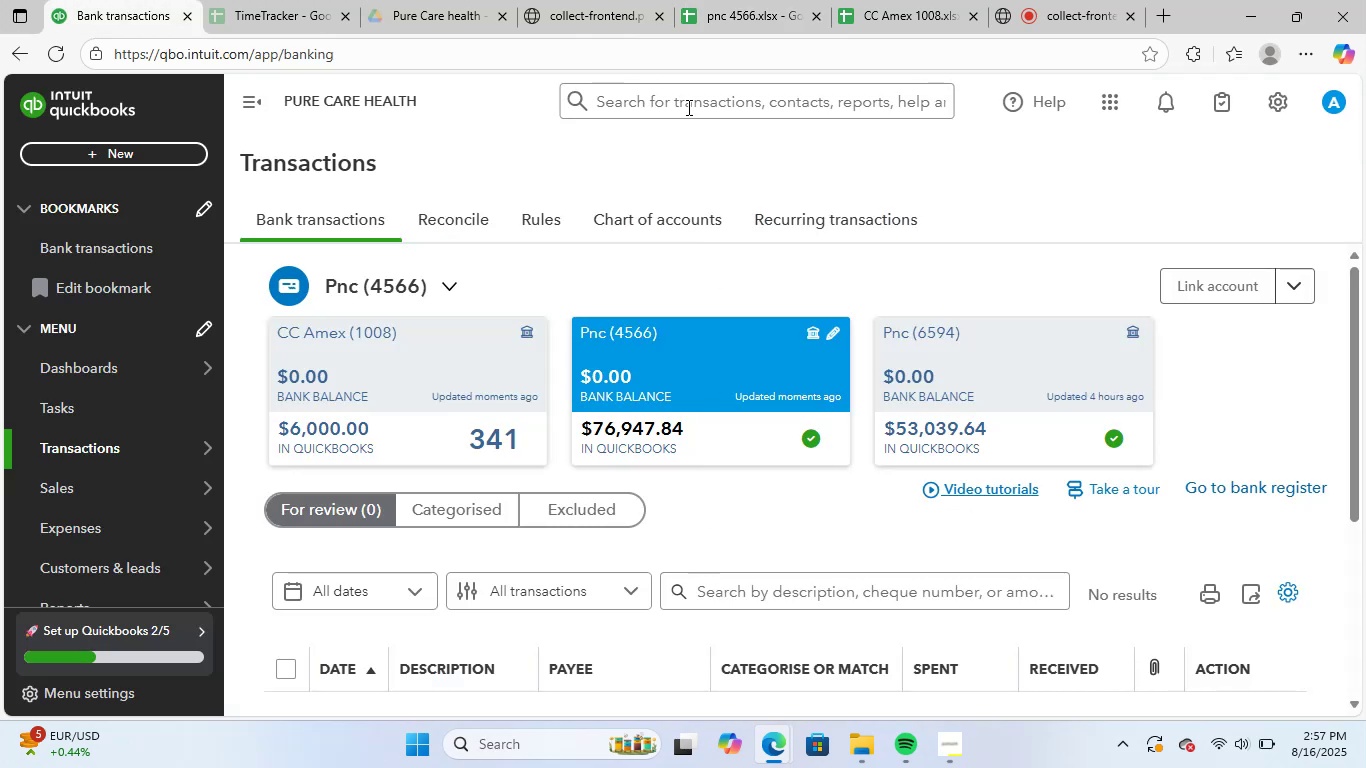 
left_click([758, 0])
 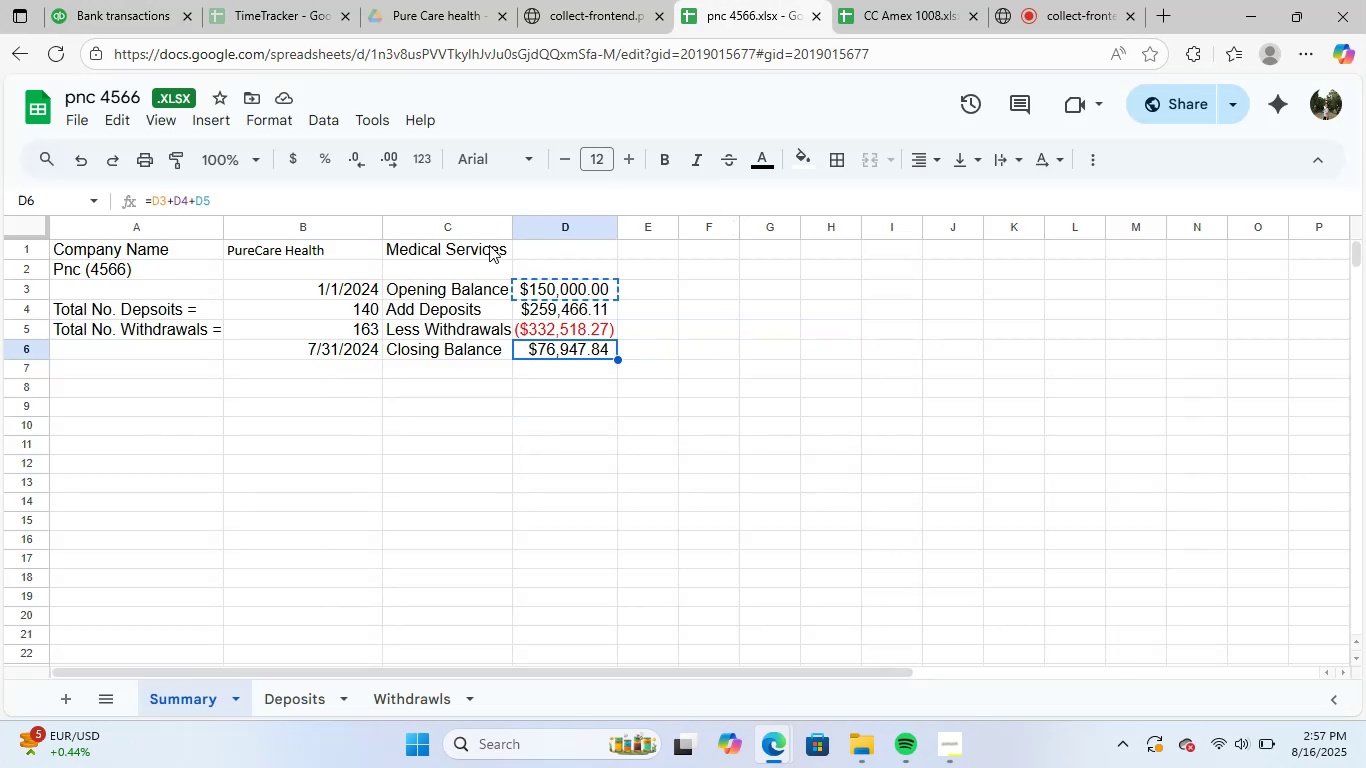 
left_click([101, 0])
 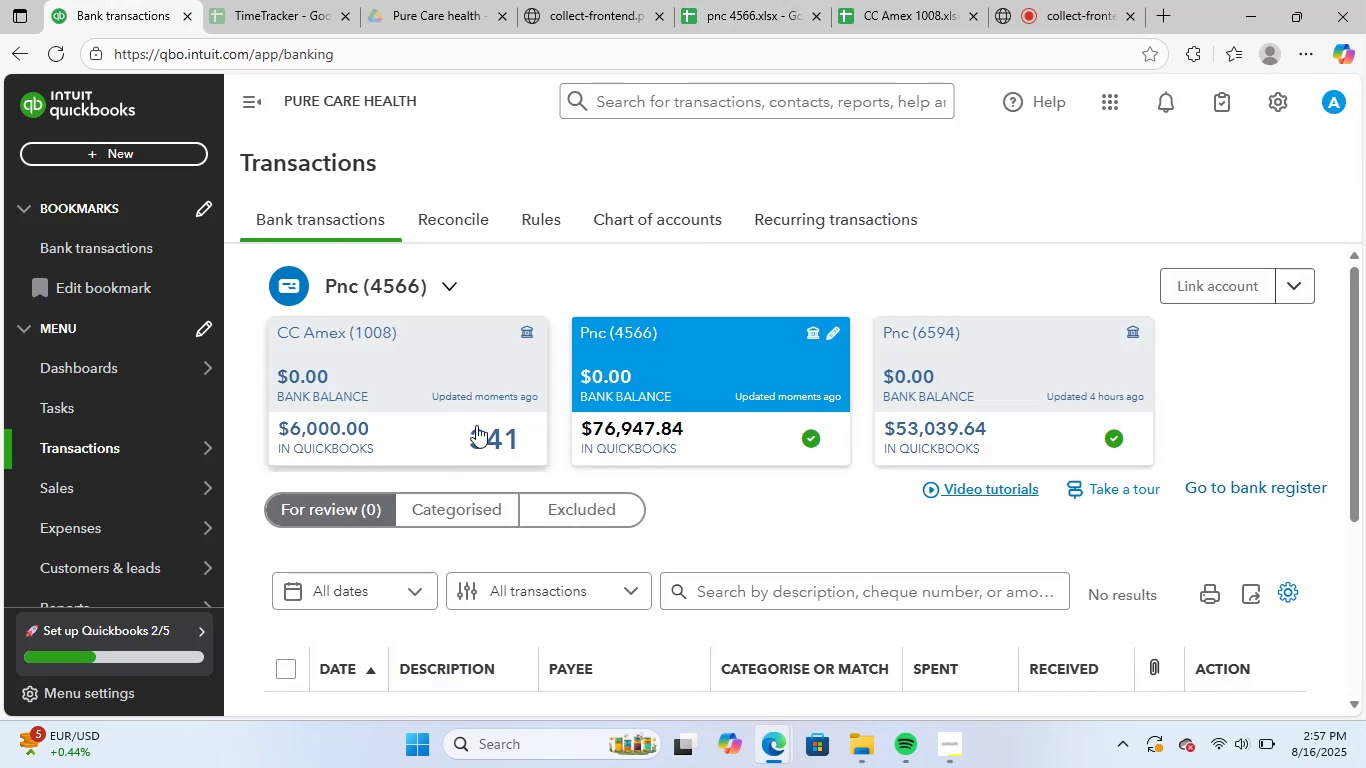 
left_click([387, 352])
 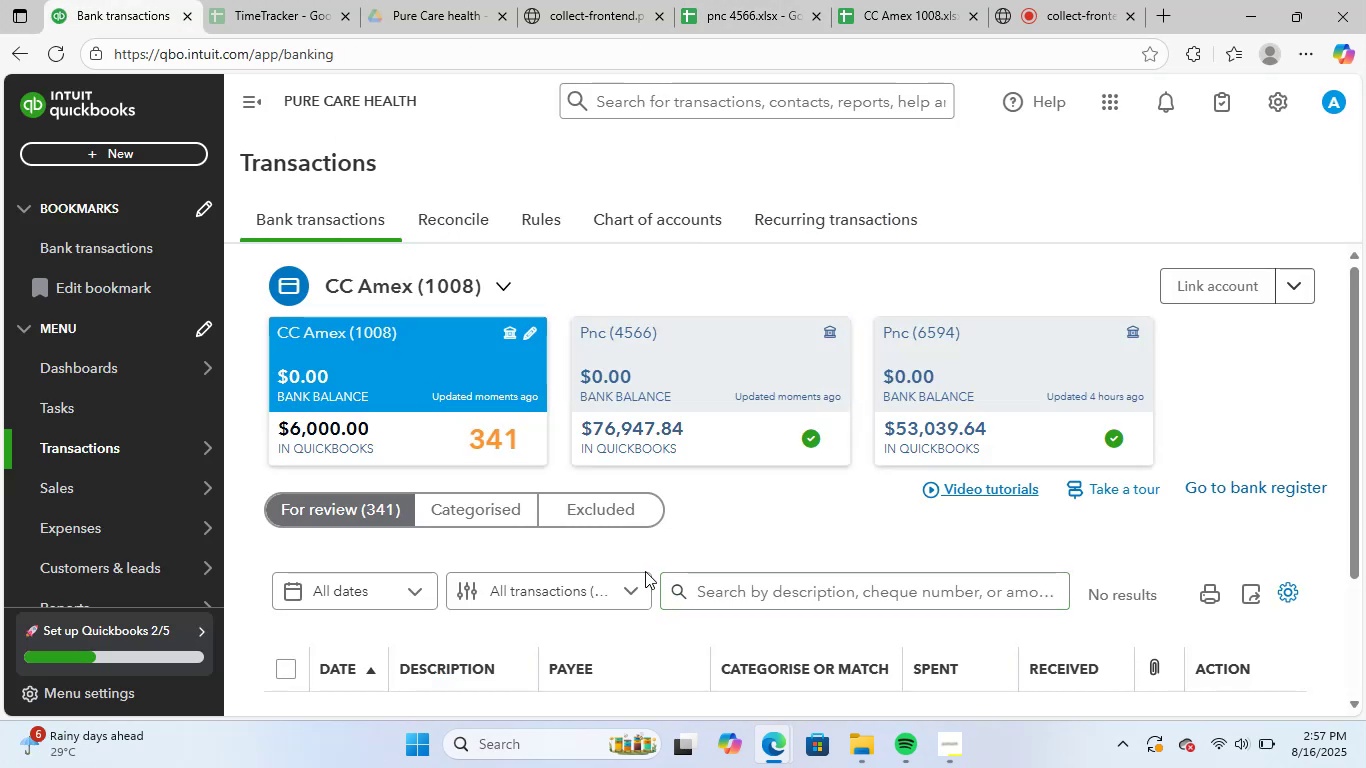 
scroll: coordinate [775, 517], scroll_direction: down, amount: 3.0
 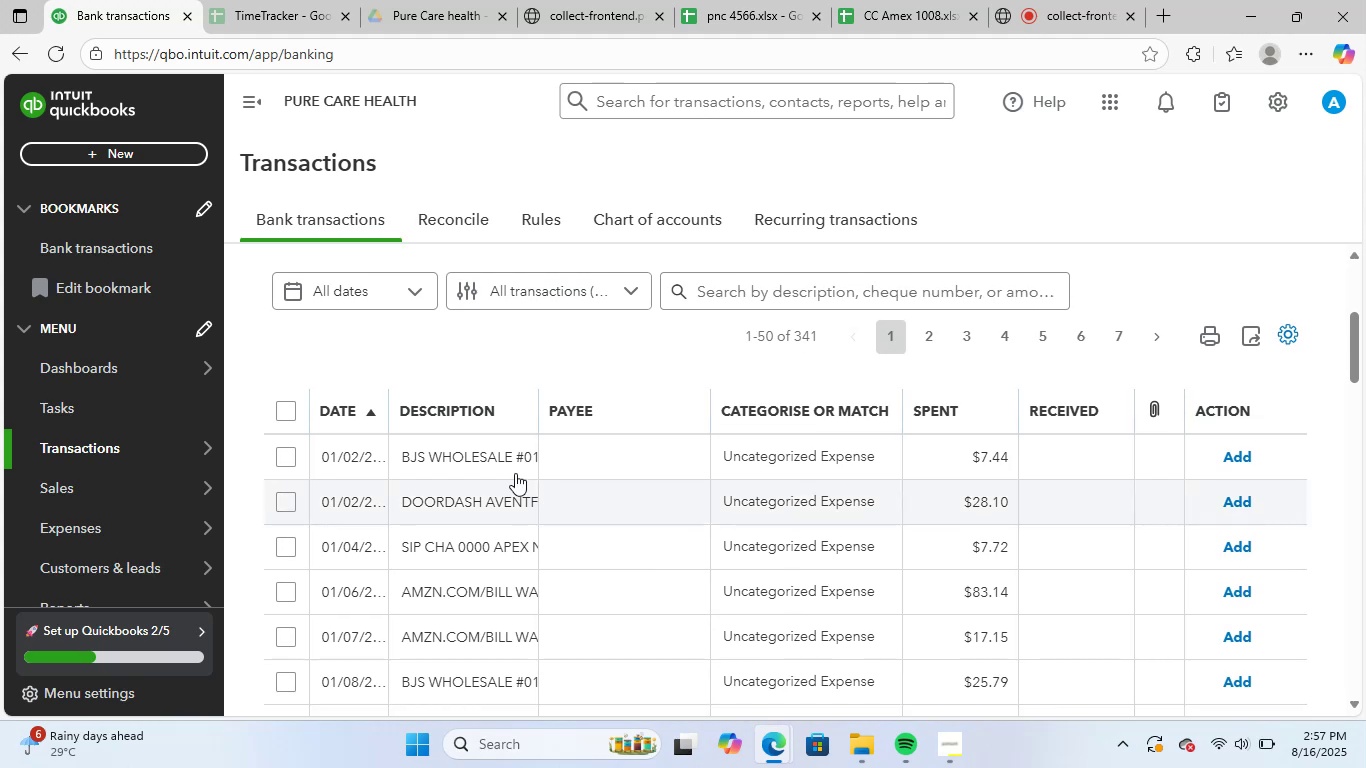 
left_click([498, 470])
 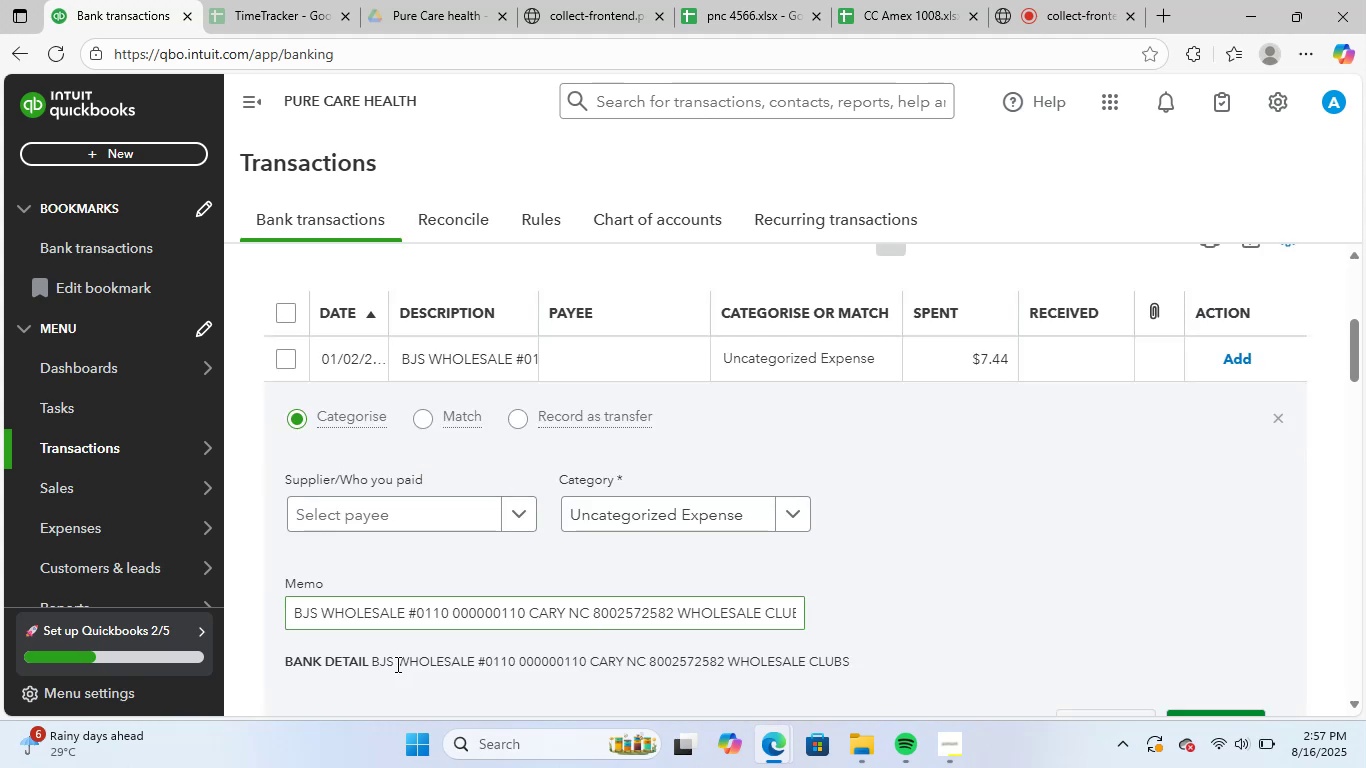 
left_click_drag(start_coordinate=[285, 615], to_coordinate=[1024, 593])
 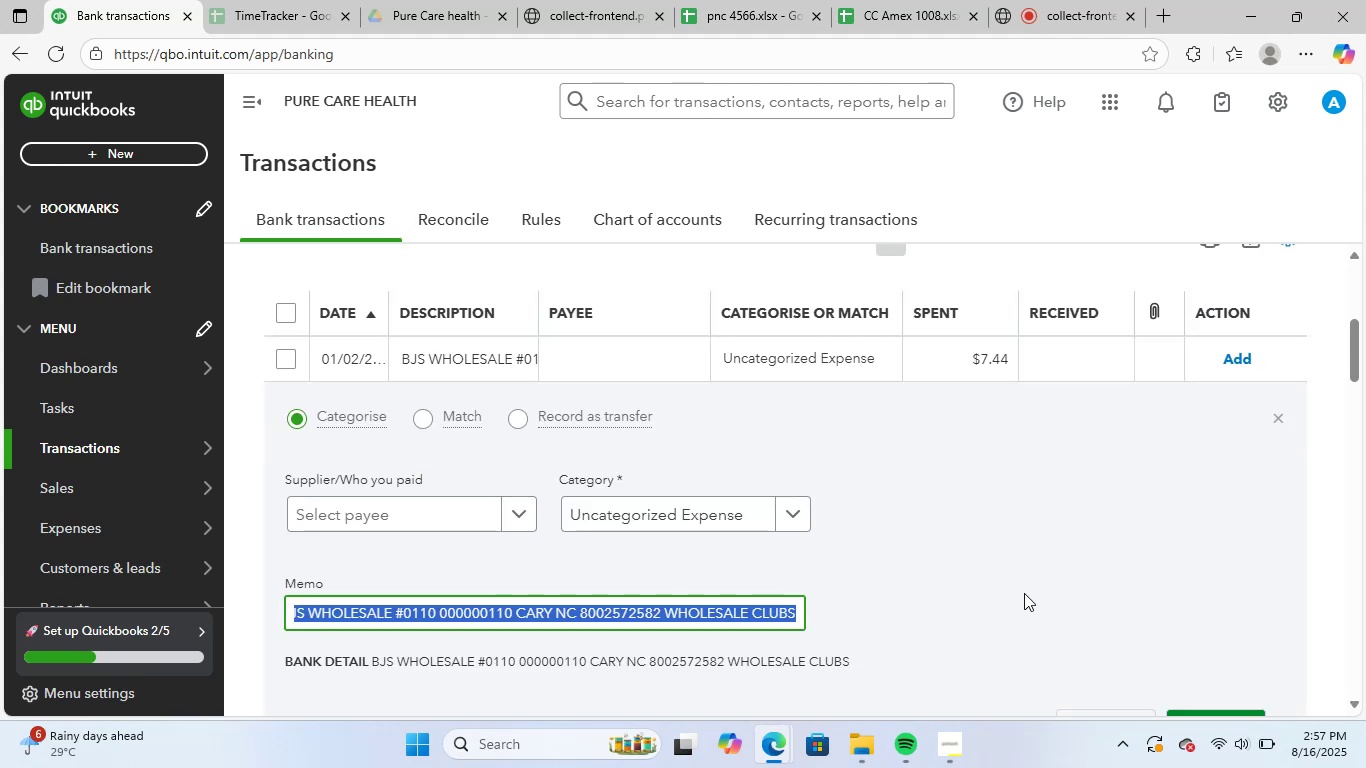 
key(Control+C)
 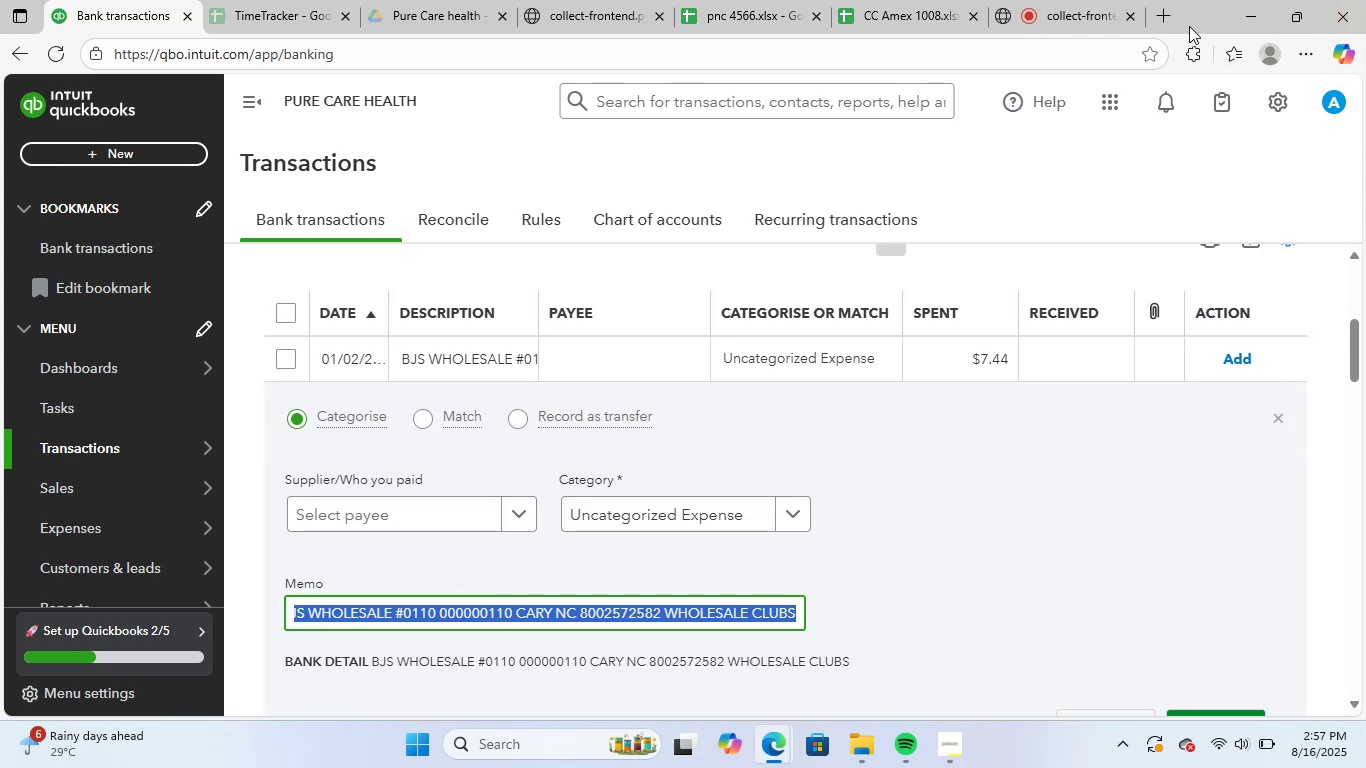 
left_click([1156, 13])
 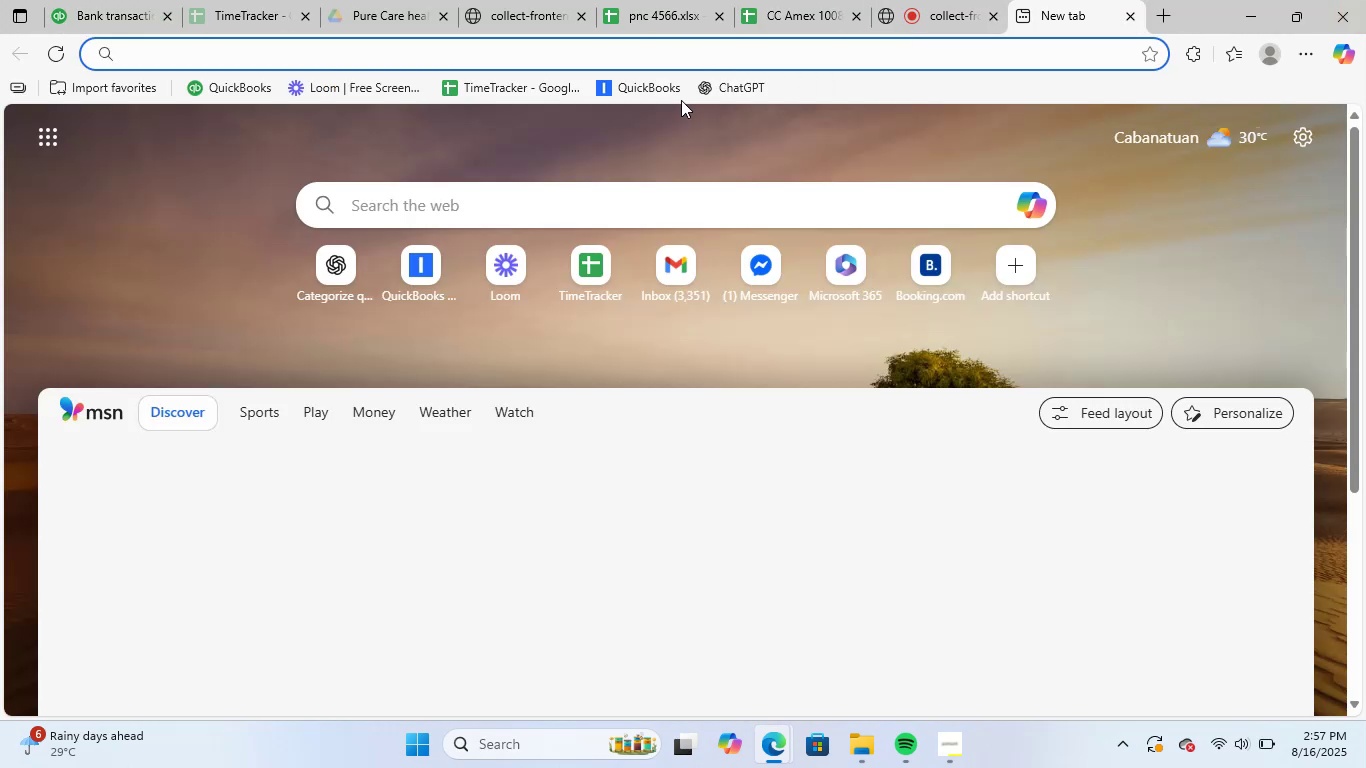 
left_click([721, 87])
 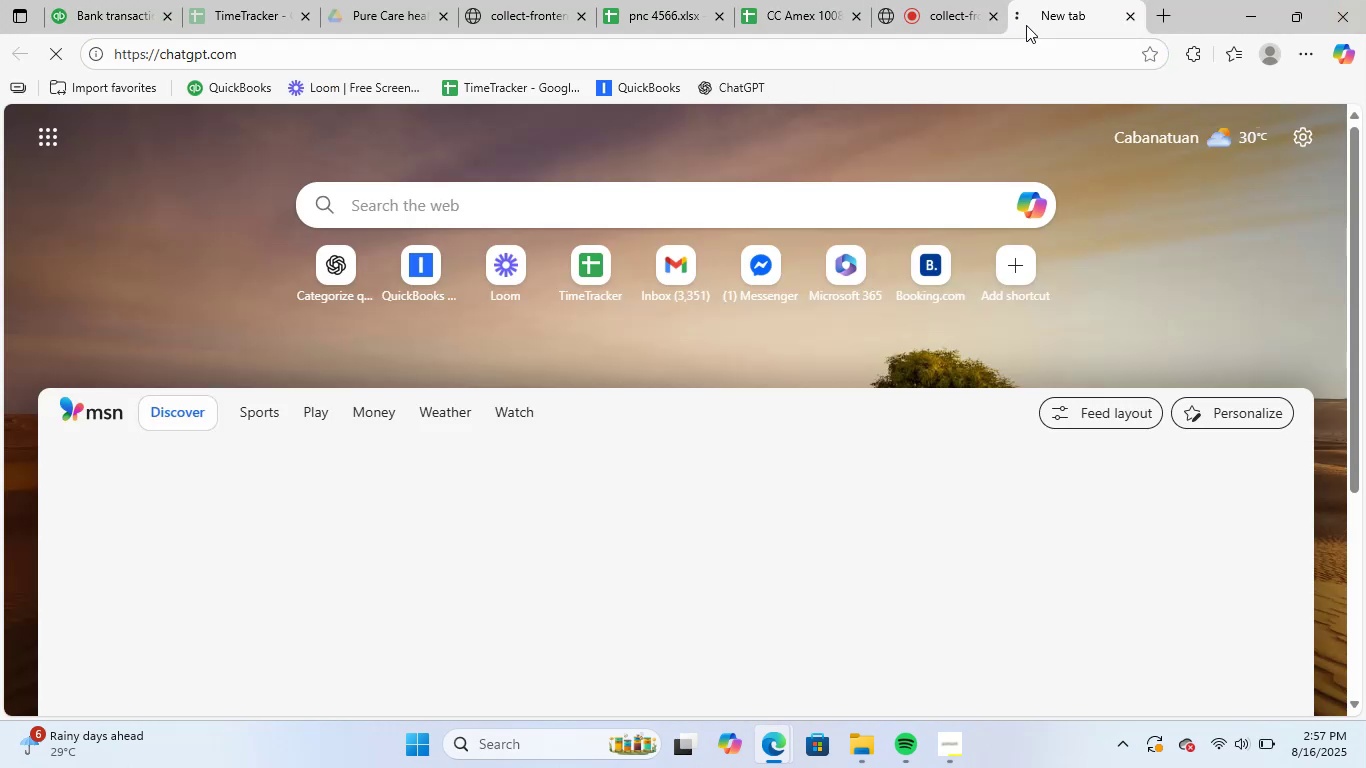 
left_click_drag(start_coordinate=[1074, 3], to_coordinate=[280, 15])
 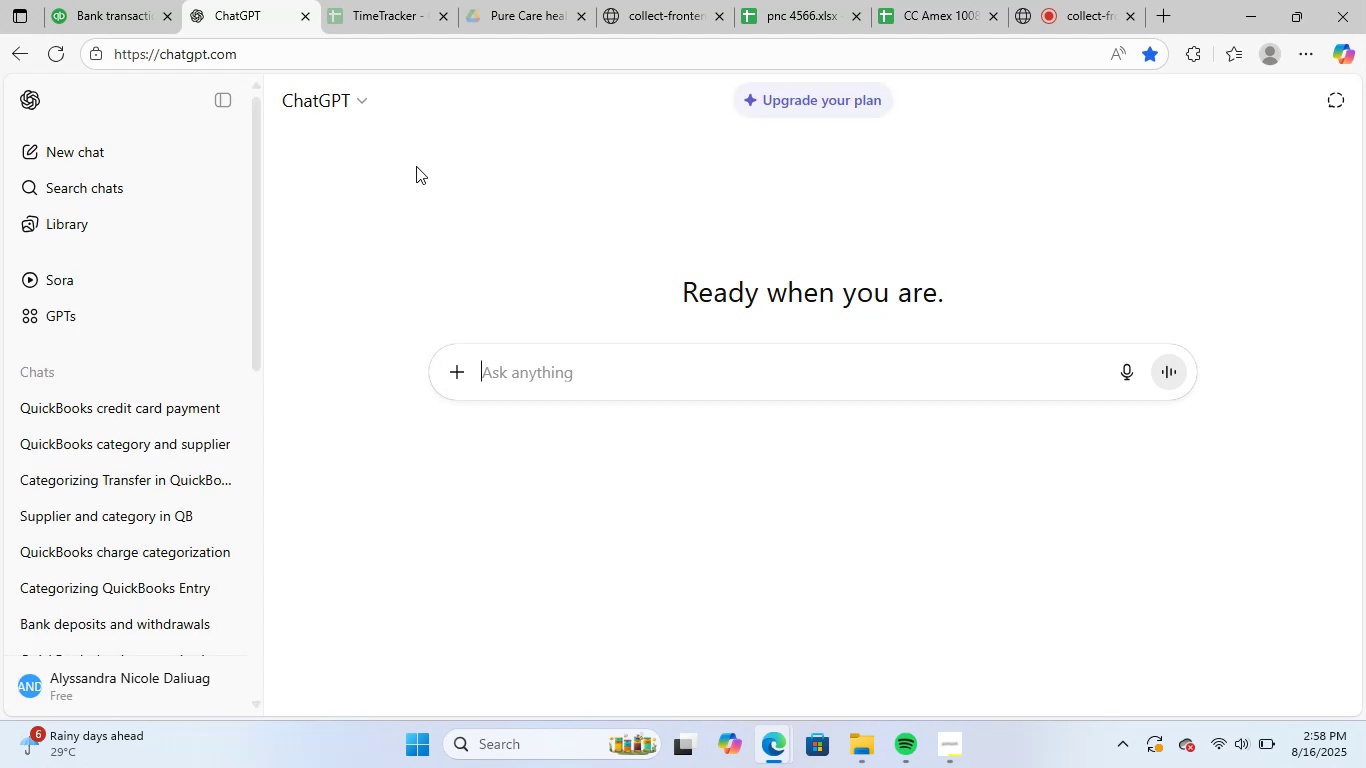 
left_click_drag(start_coordinate=[573, 367], to_coordinate=[573, 374])
 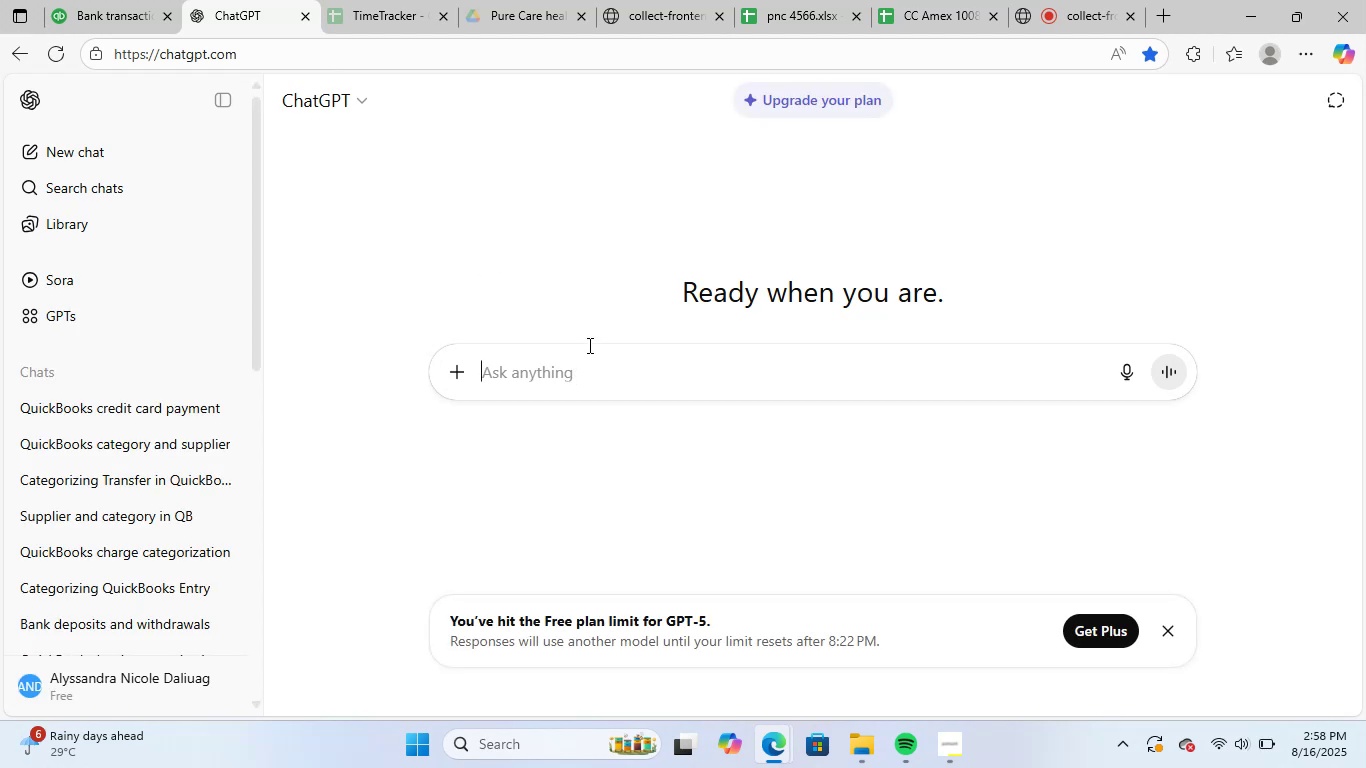 
key(Control+ControlLeft)
 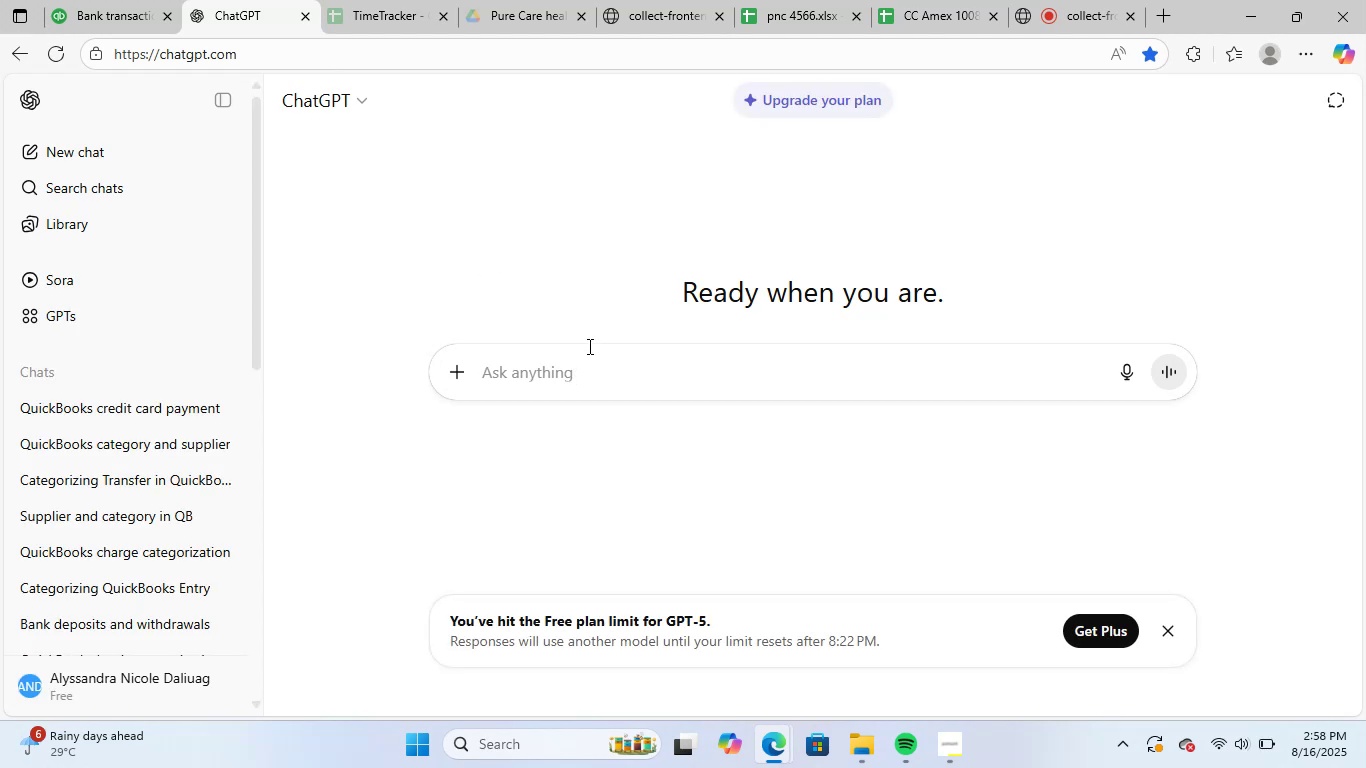 
key(Control+V)
 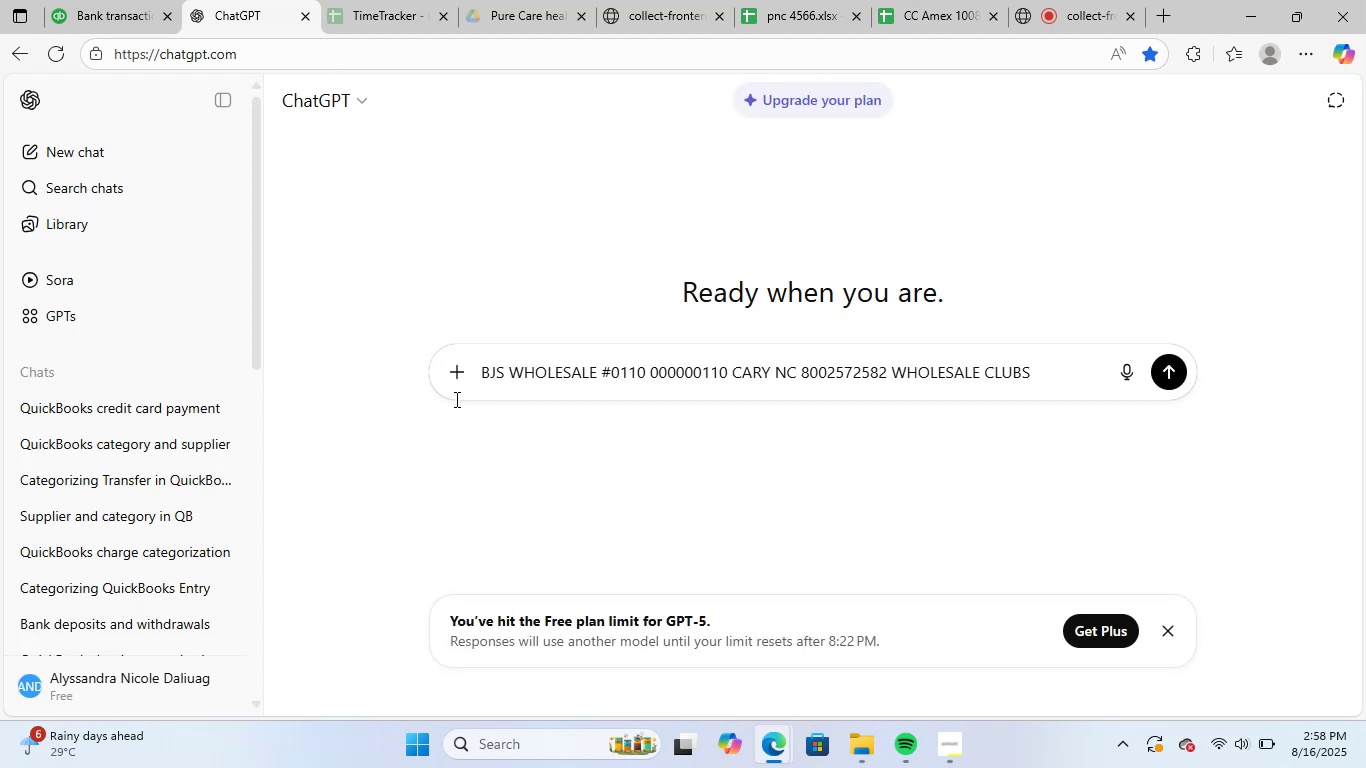 
left_click([486, 368])
 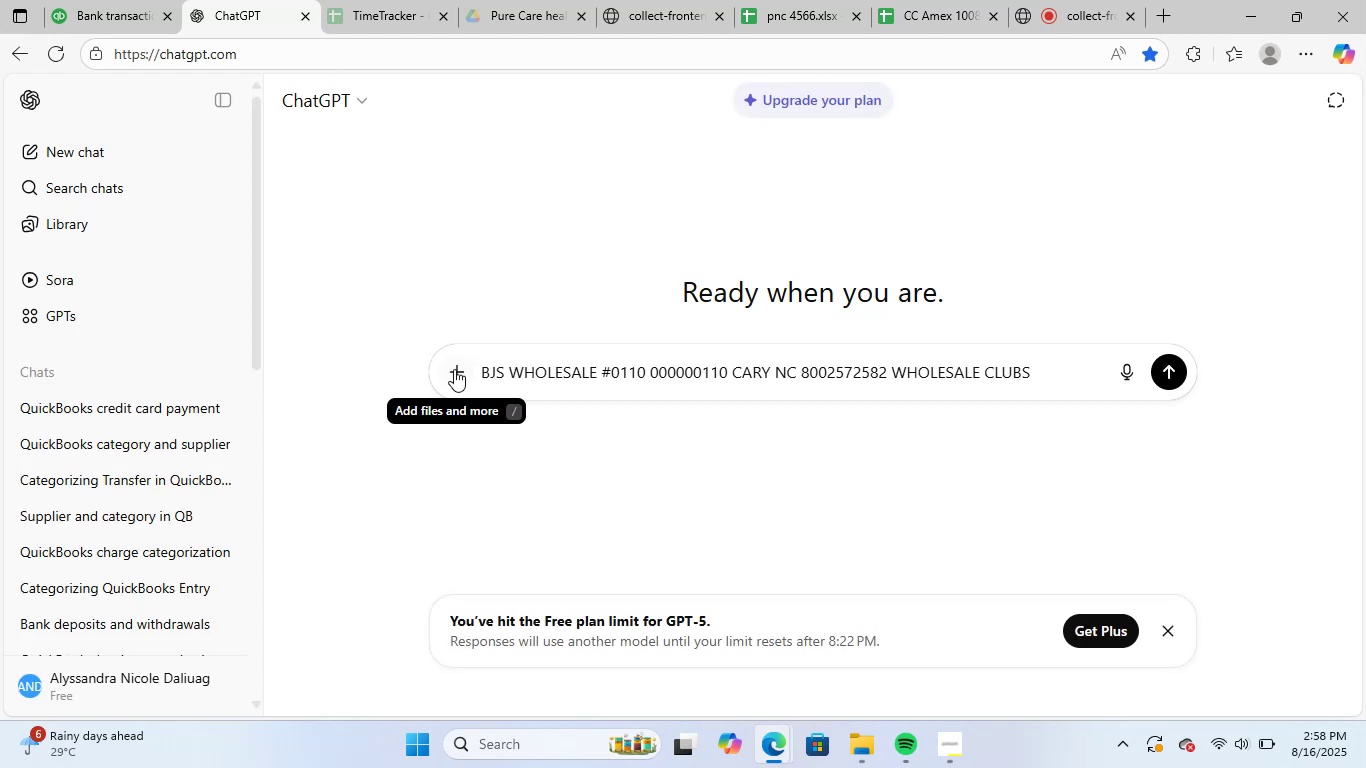 
key(ArrowLeft)
 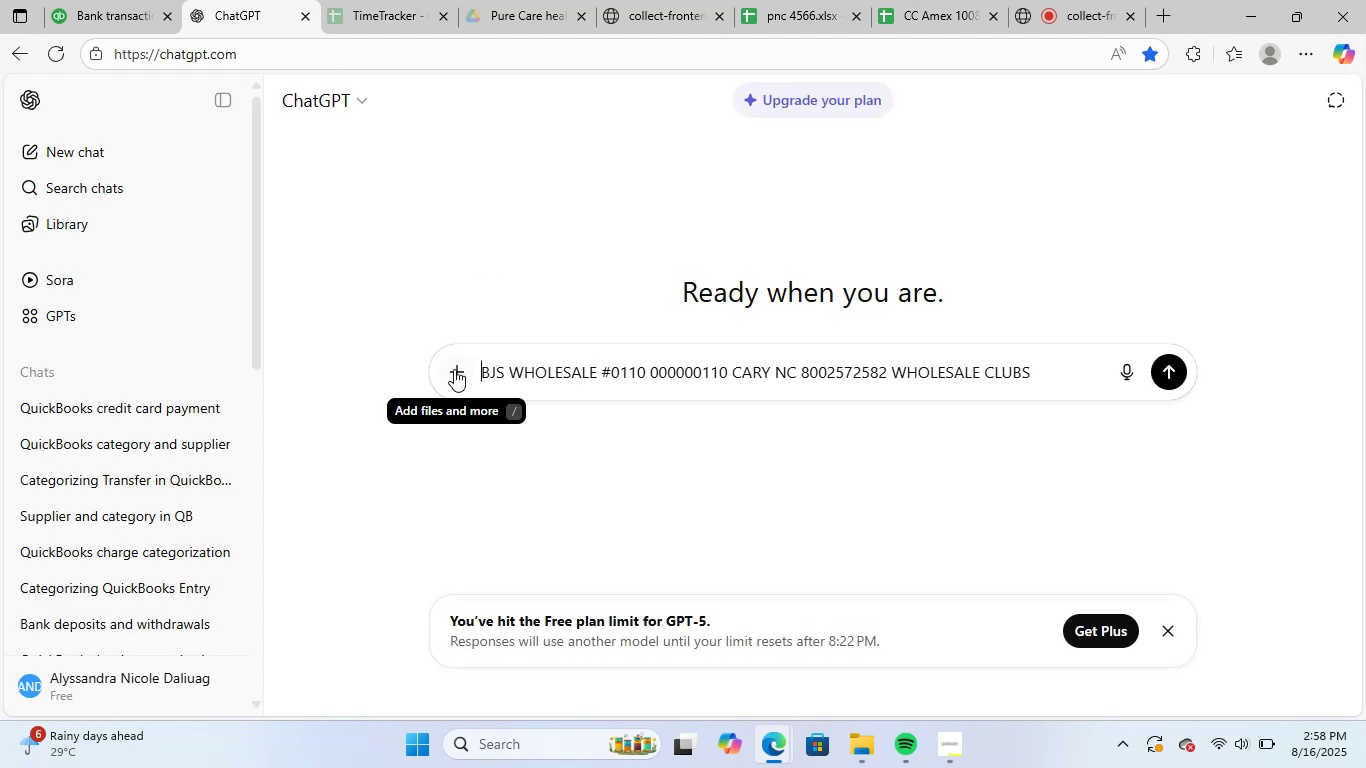 
type(for example, )
 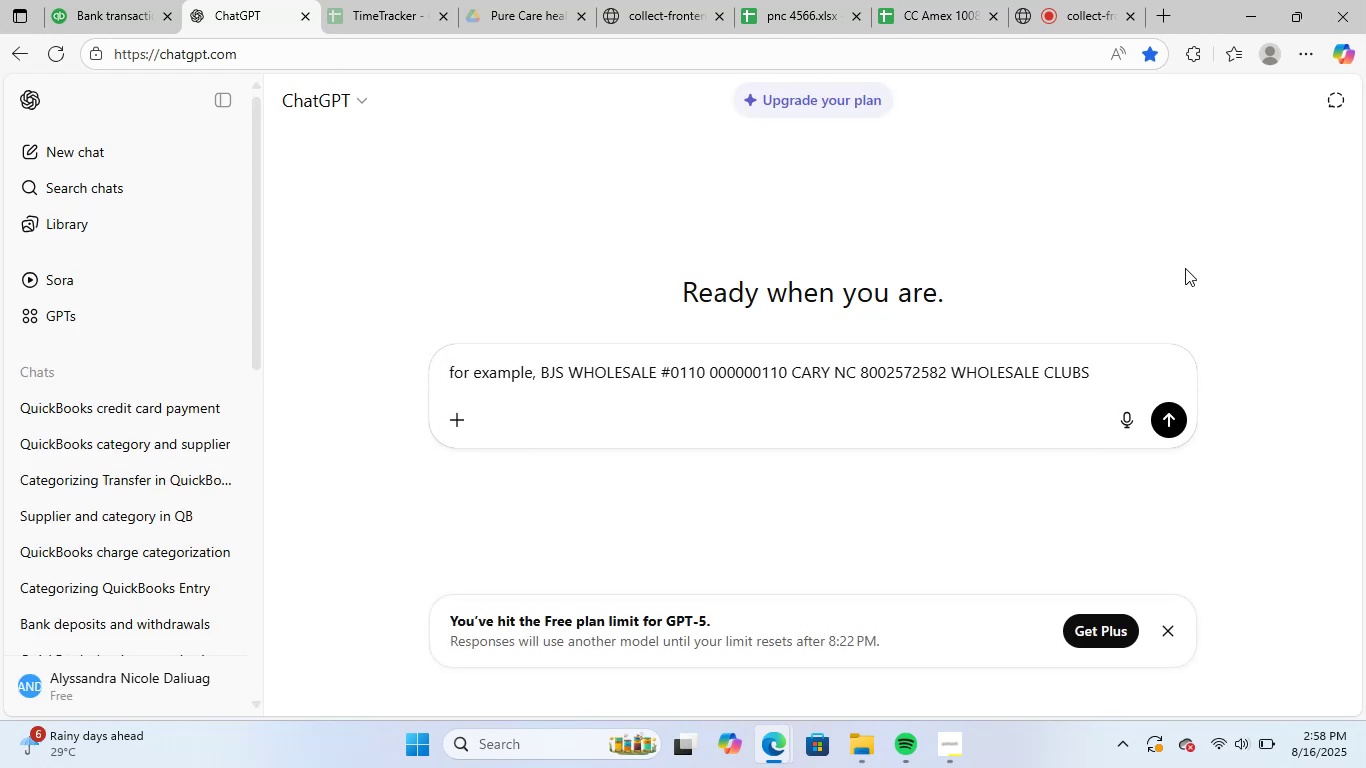 
left_click([1120, 365])
 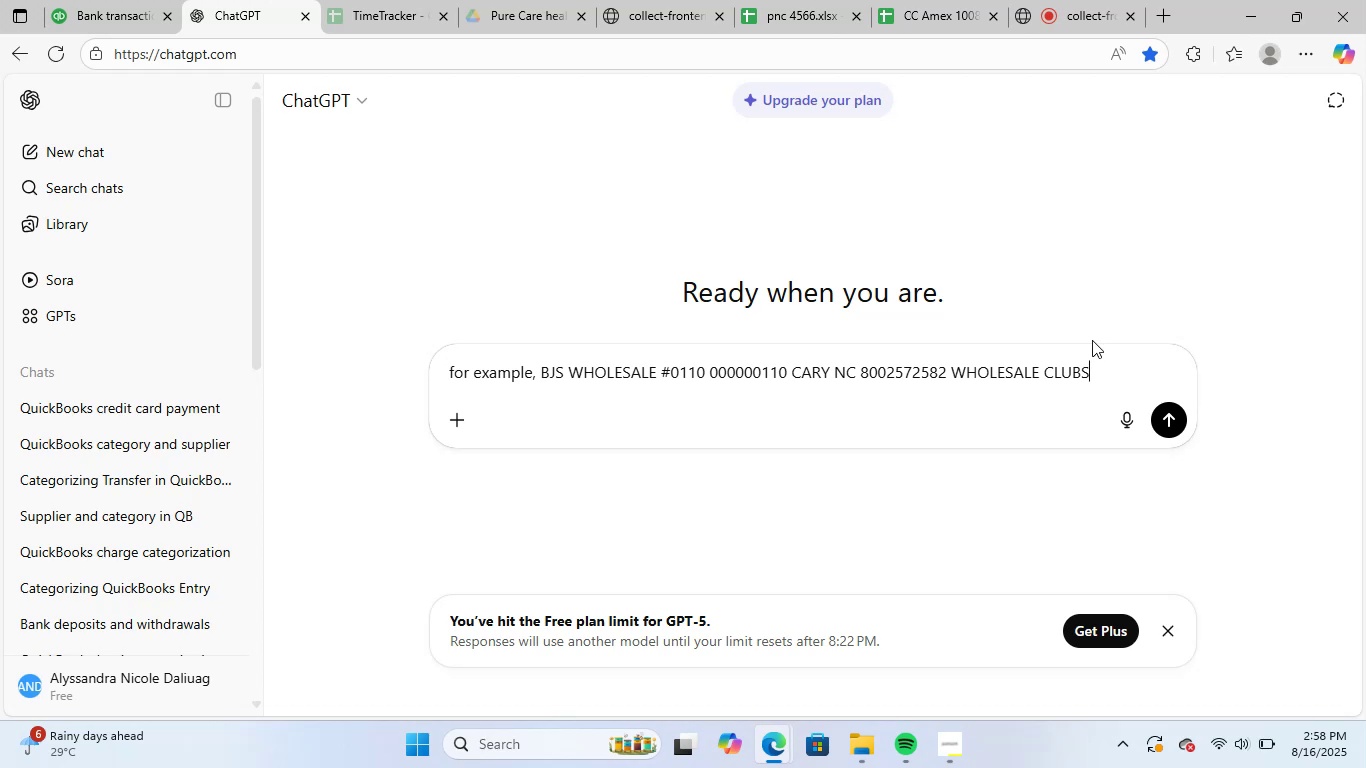 
type( - what is the categorized ad)
key(Backspace)
type(nd the supplier in quickbooks)
key(NumpadEnter)
 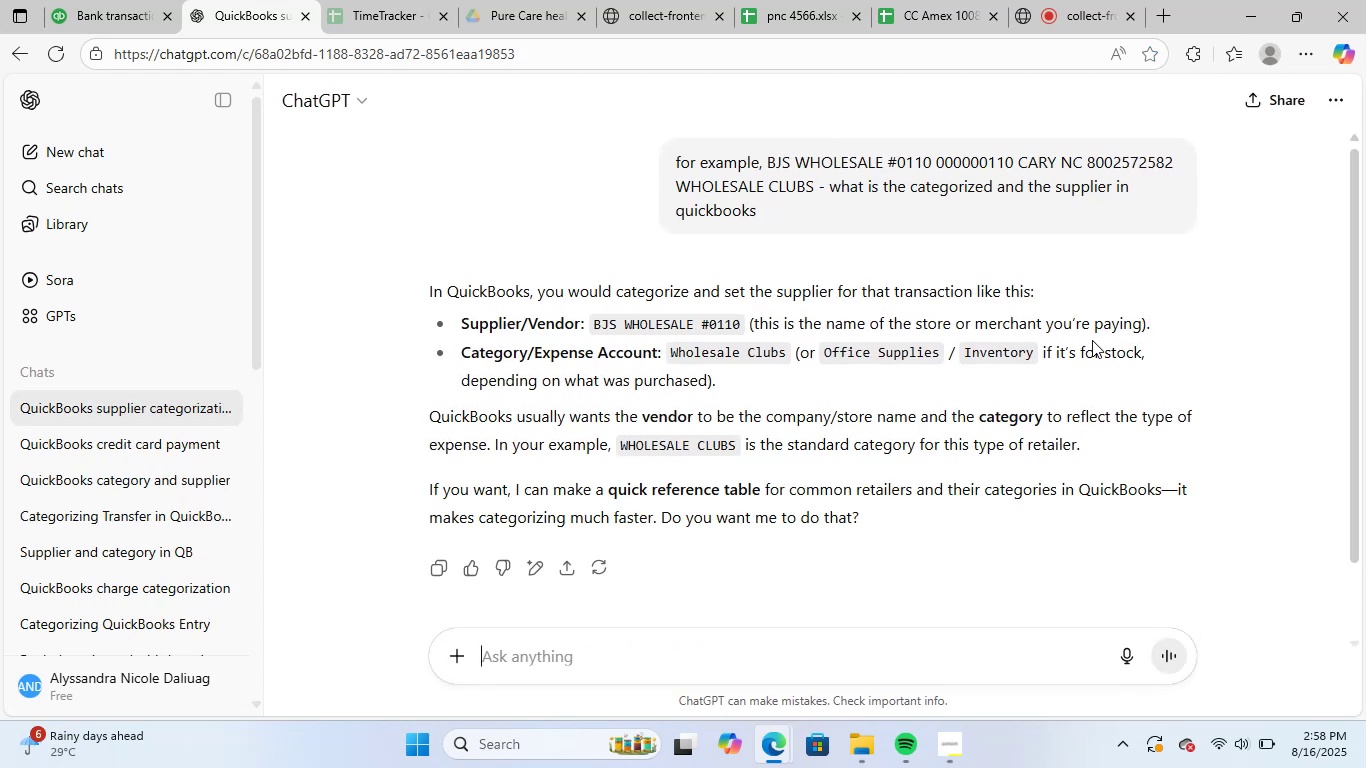 
wait(8.68)
 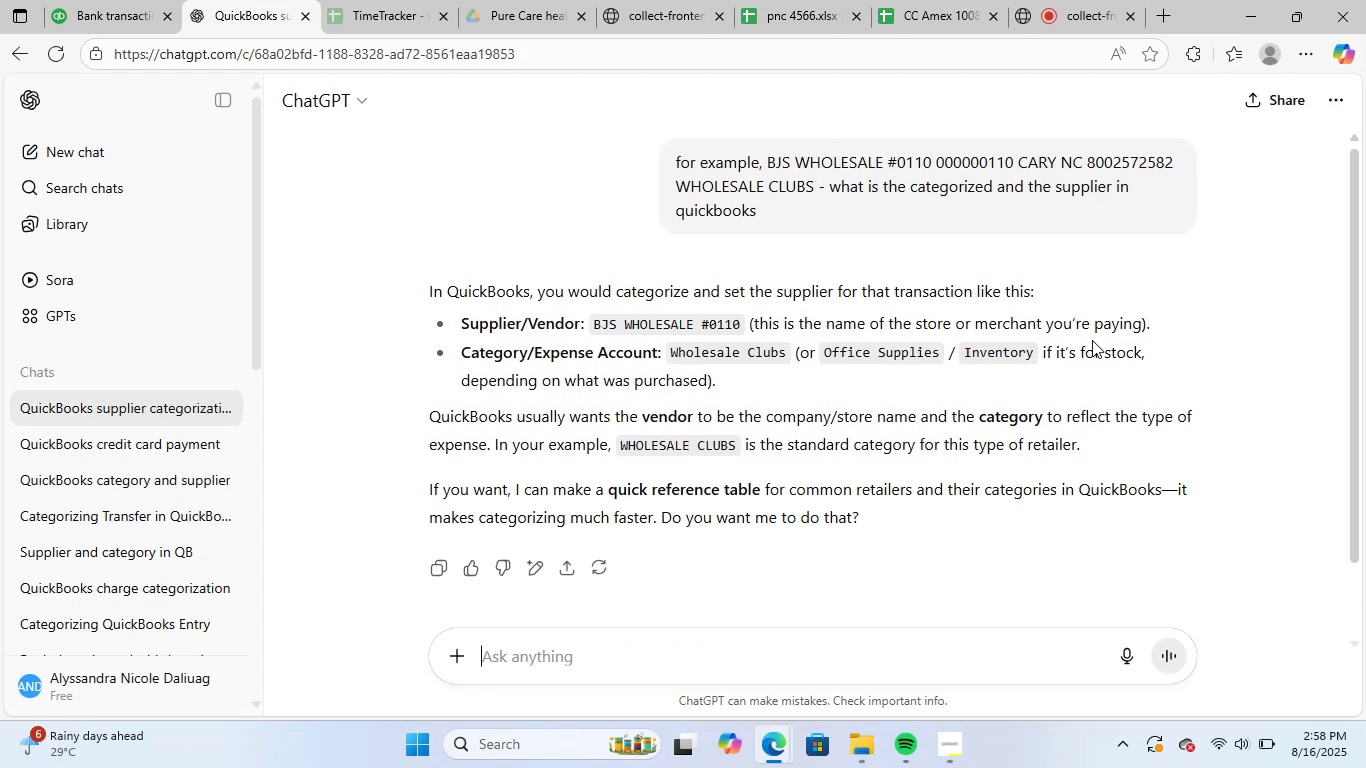 
left_click_drag(start_coordinate=[671, 357], to_coordinate=[790, 357])
 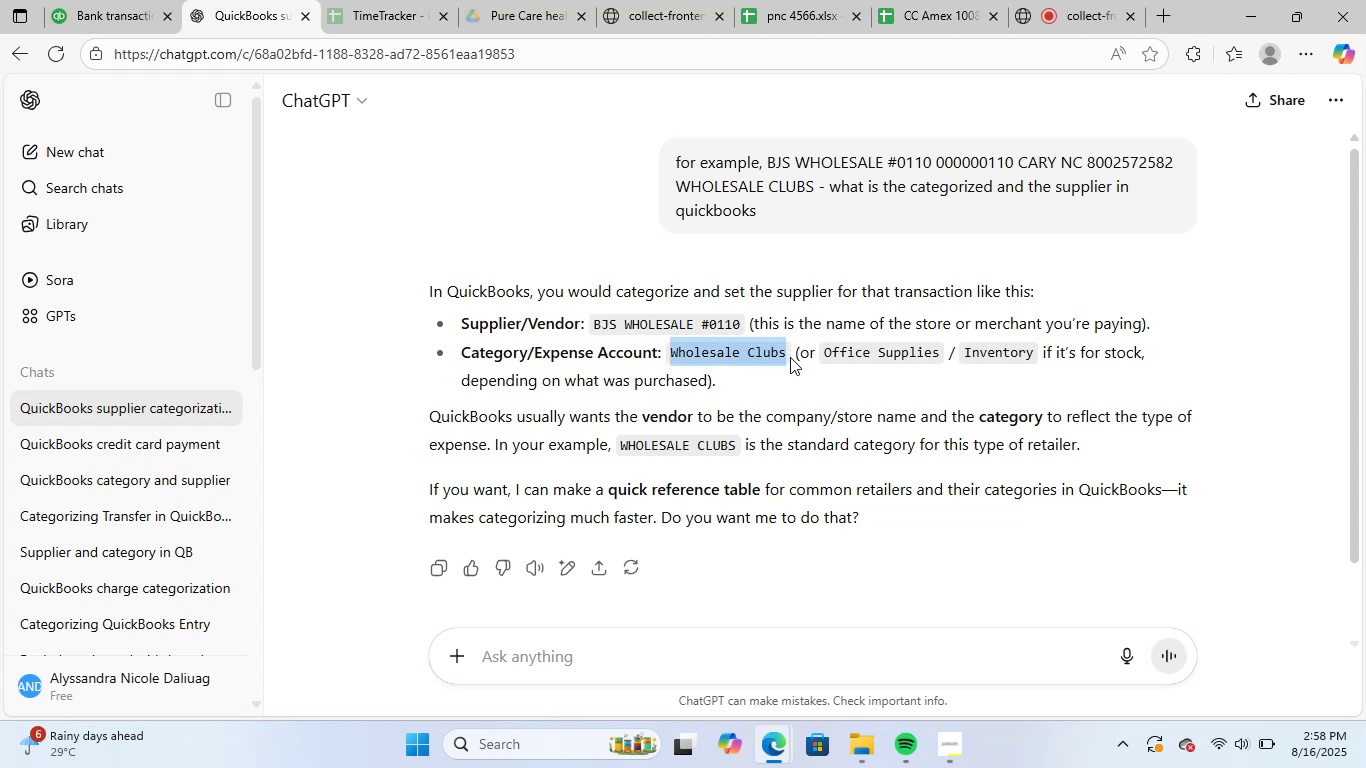 
key(Control+C)
 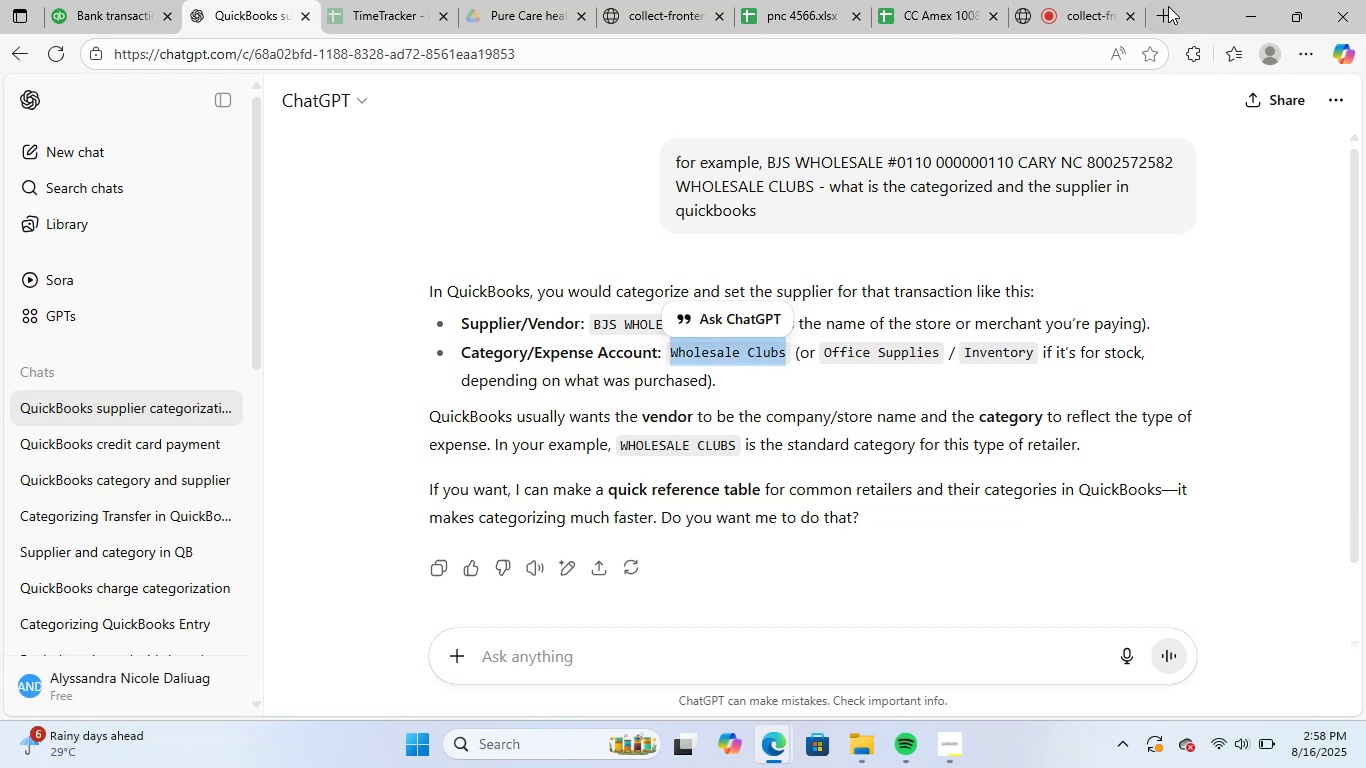 
left_click([1168, 6])
 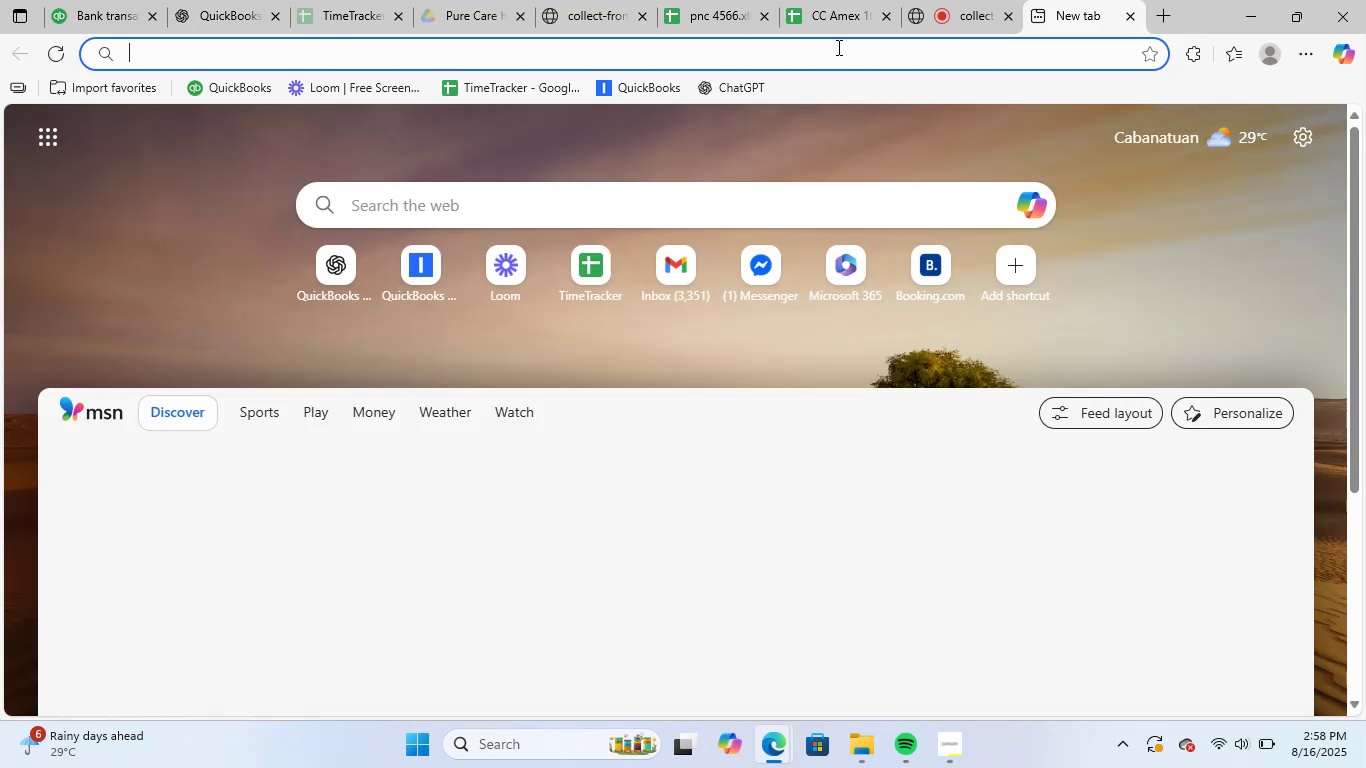 
left_click([836, 50])
 